 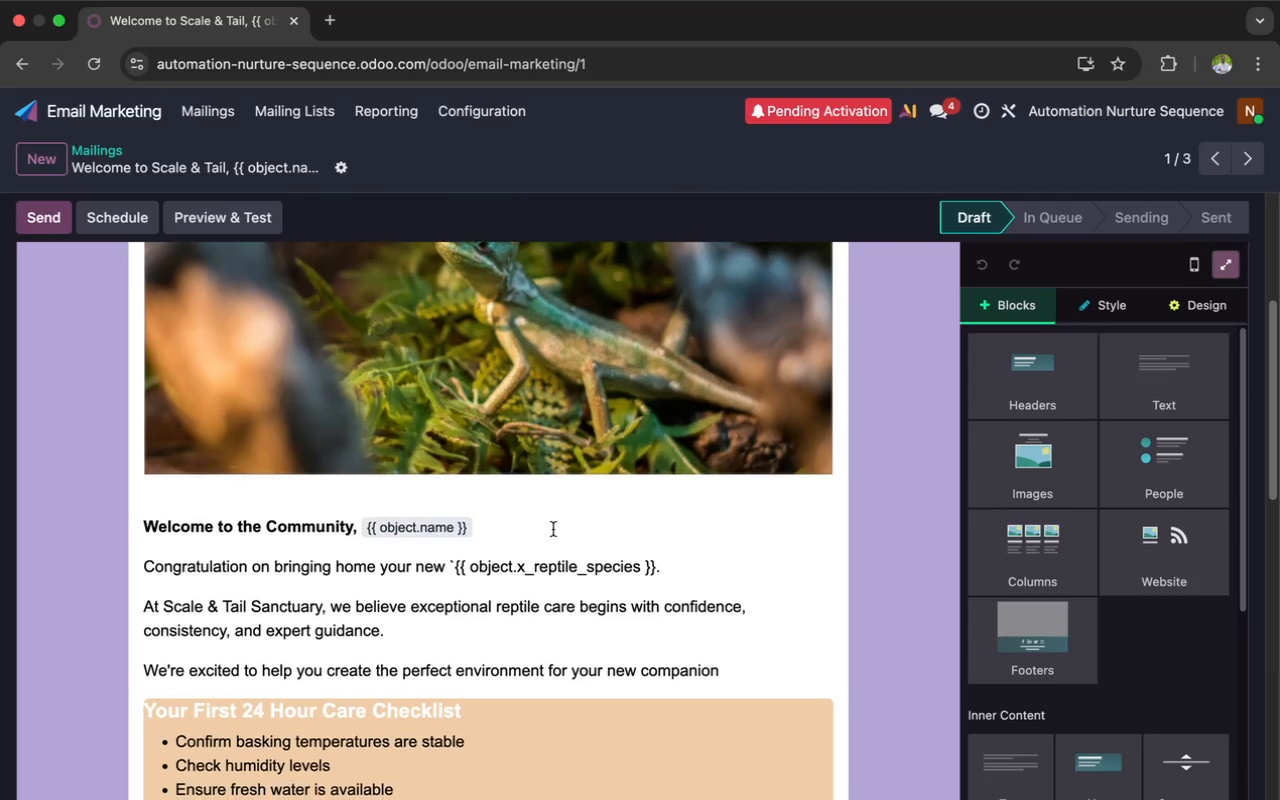 
scroll: coordinate [568, 527], scroll_direction: down, amount: 4.0
 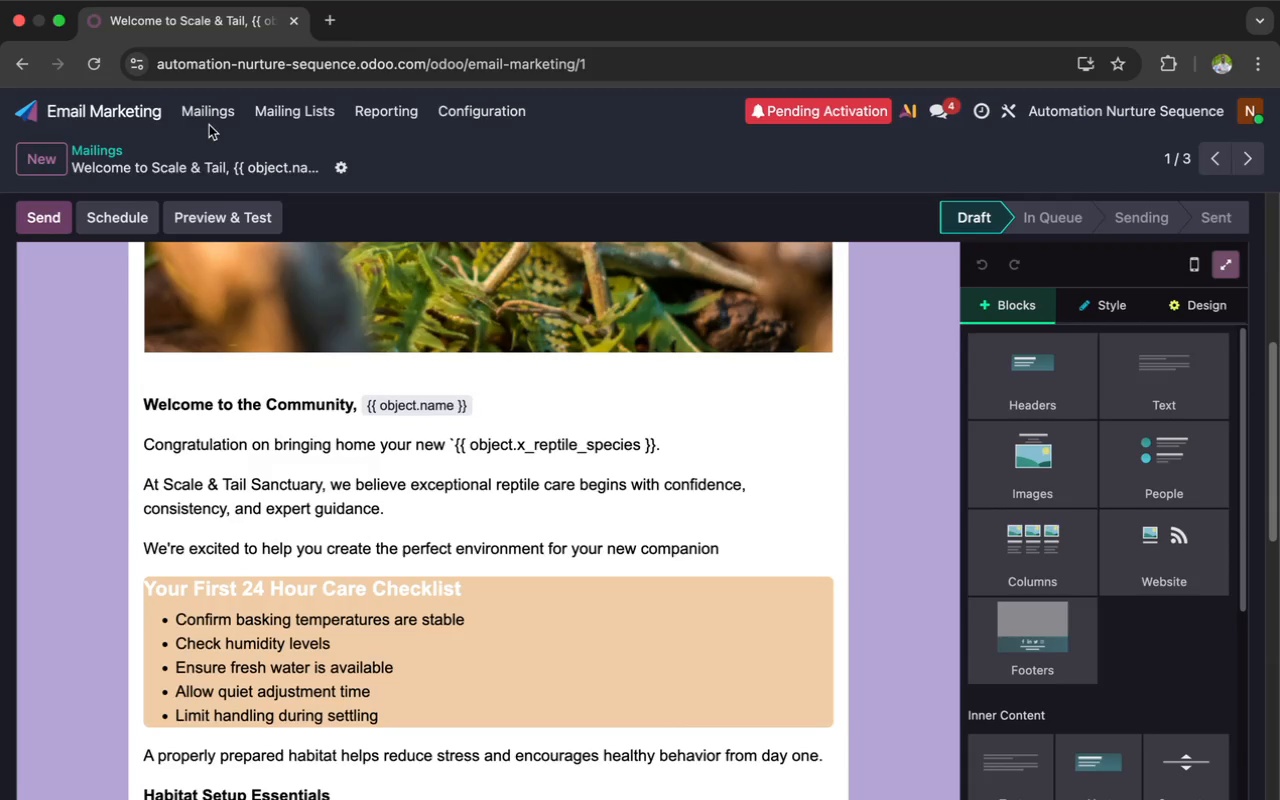 
left_click([209, 119])
 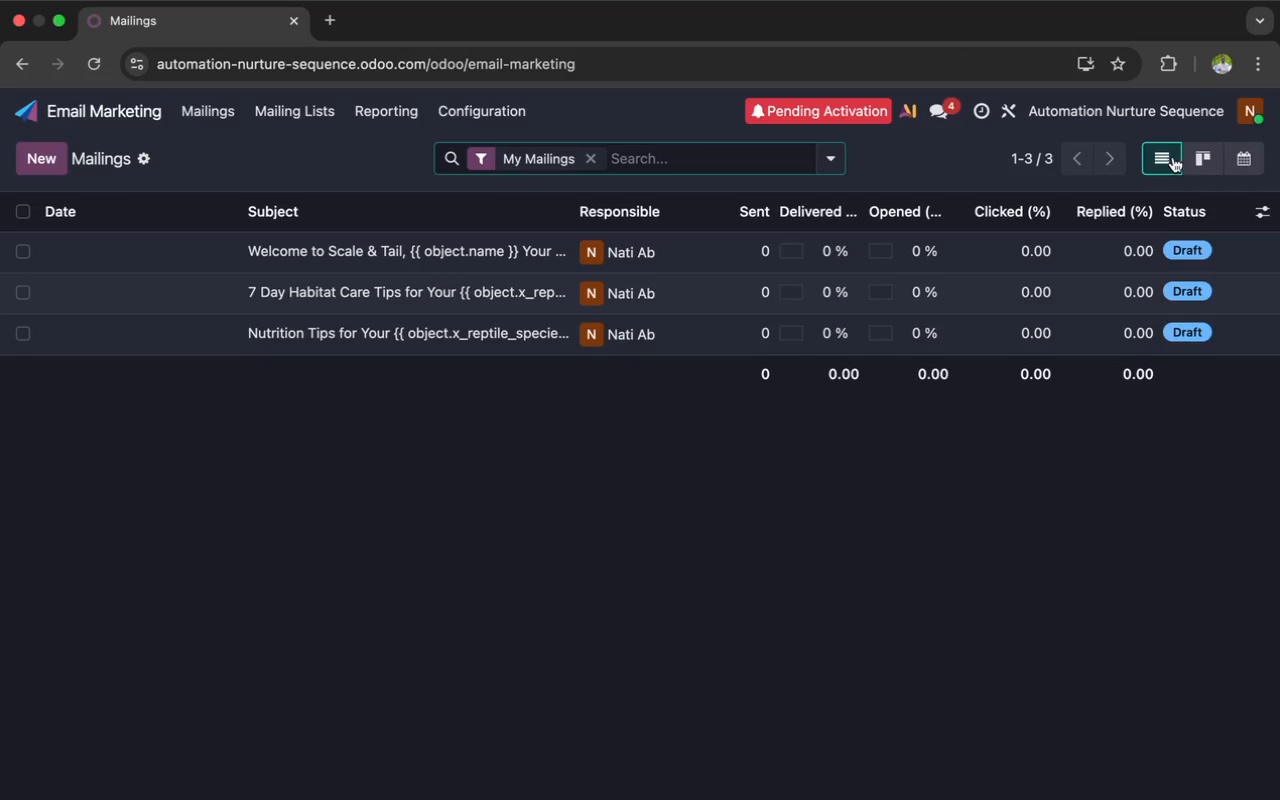 
left_click([1172, 69])
 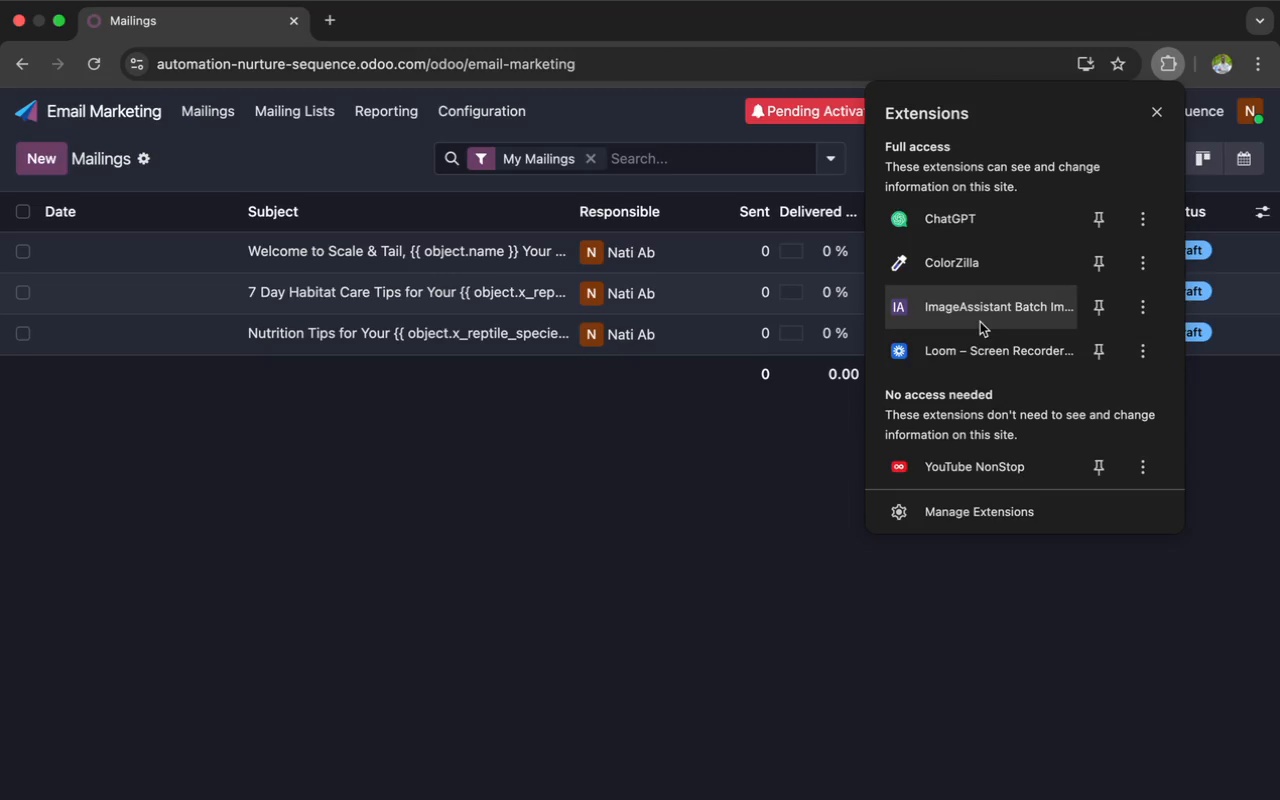 
left_click([976, 332])
 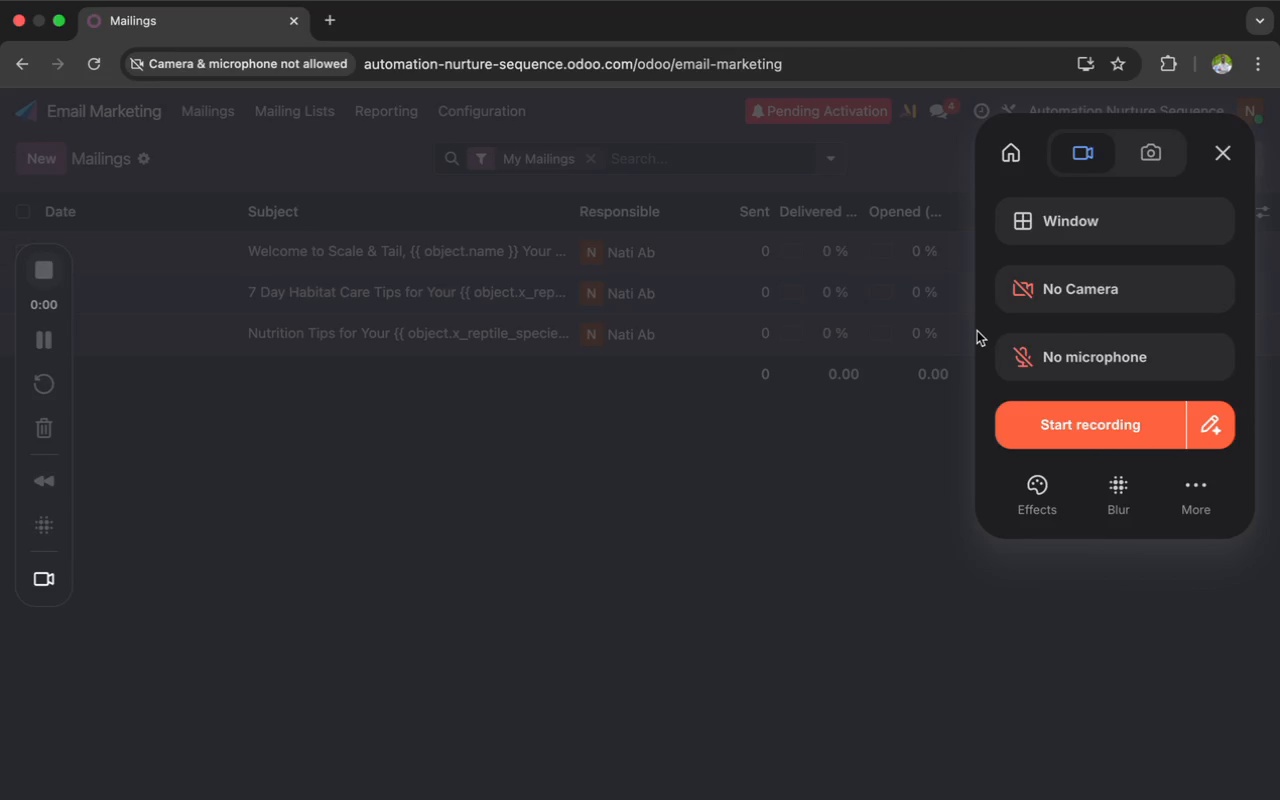 
wait(13.66)
 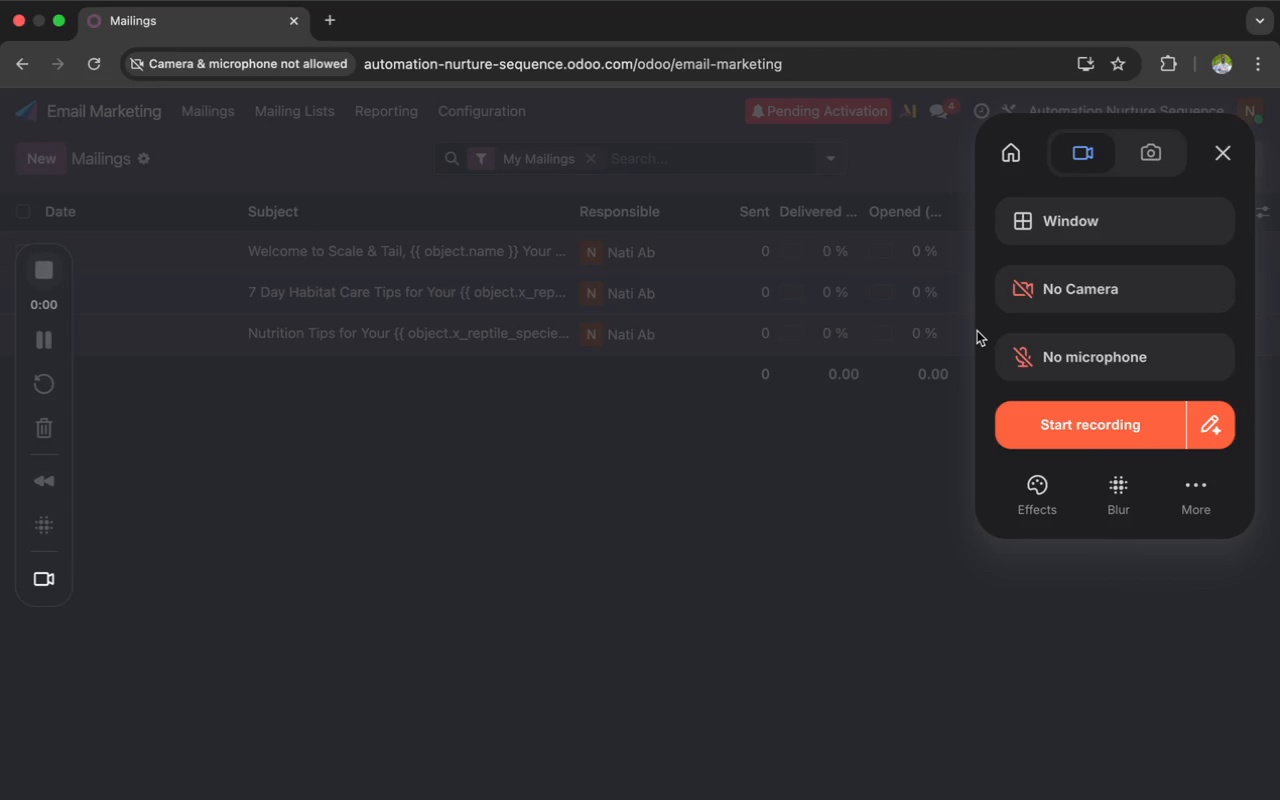 
left_click([1092, 410])
 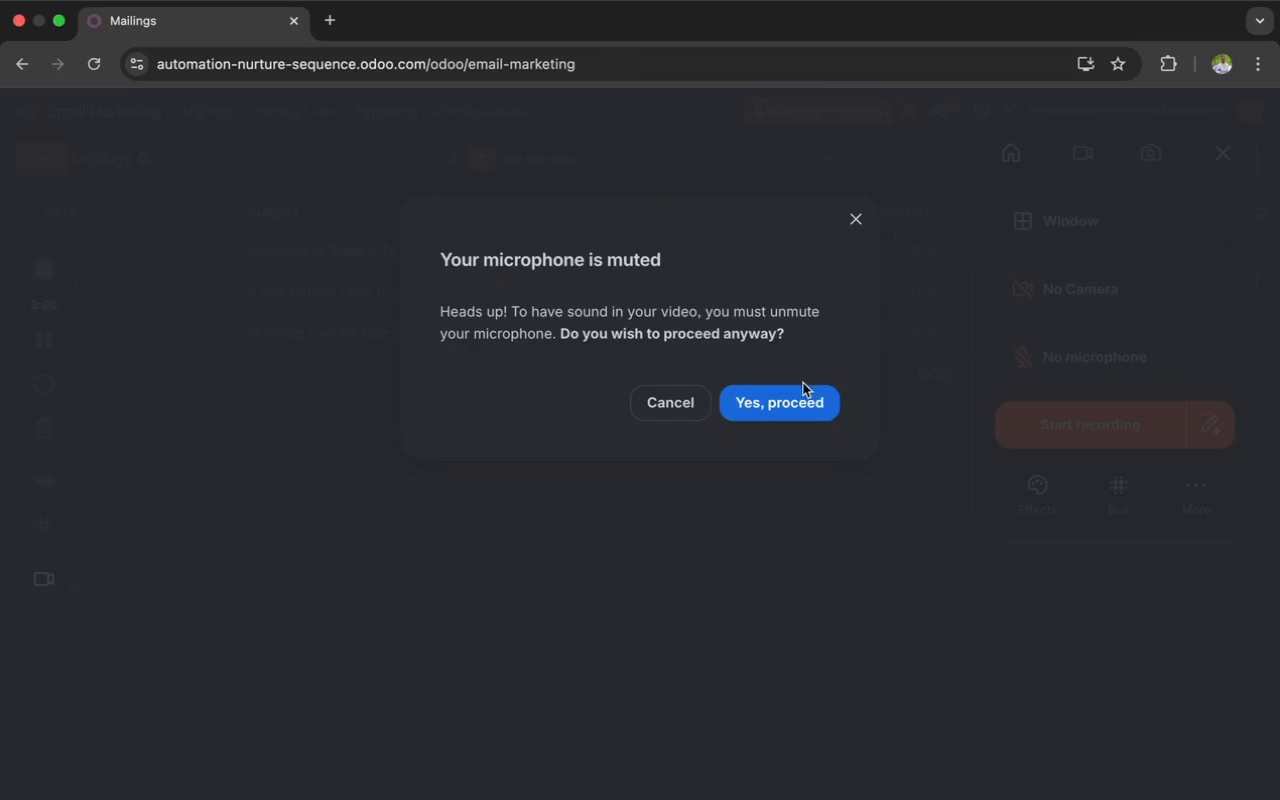 
left_click([792, 389])
 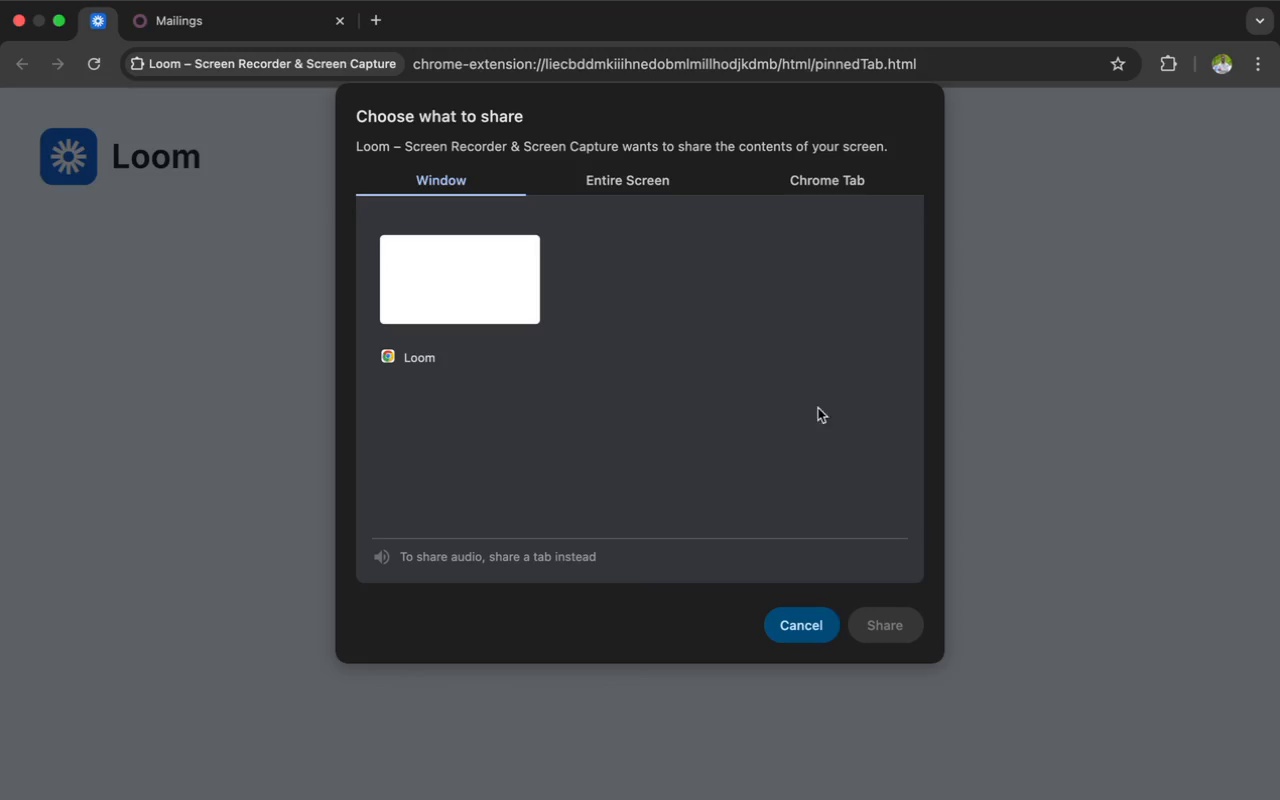 
left_click([829, 185])
 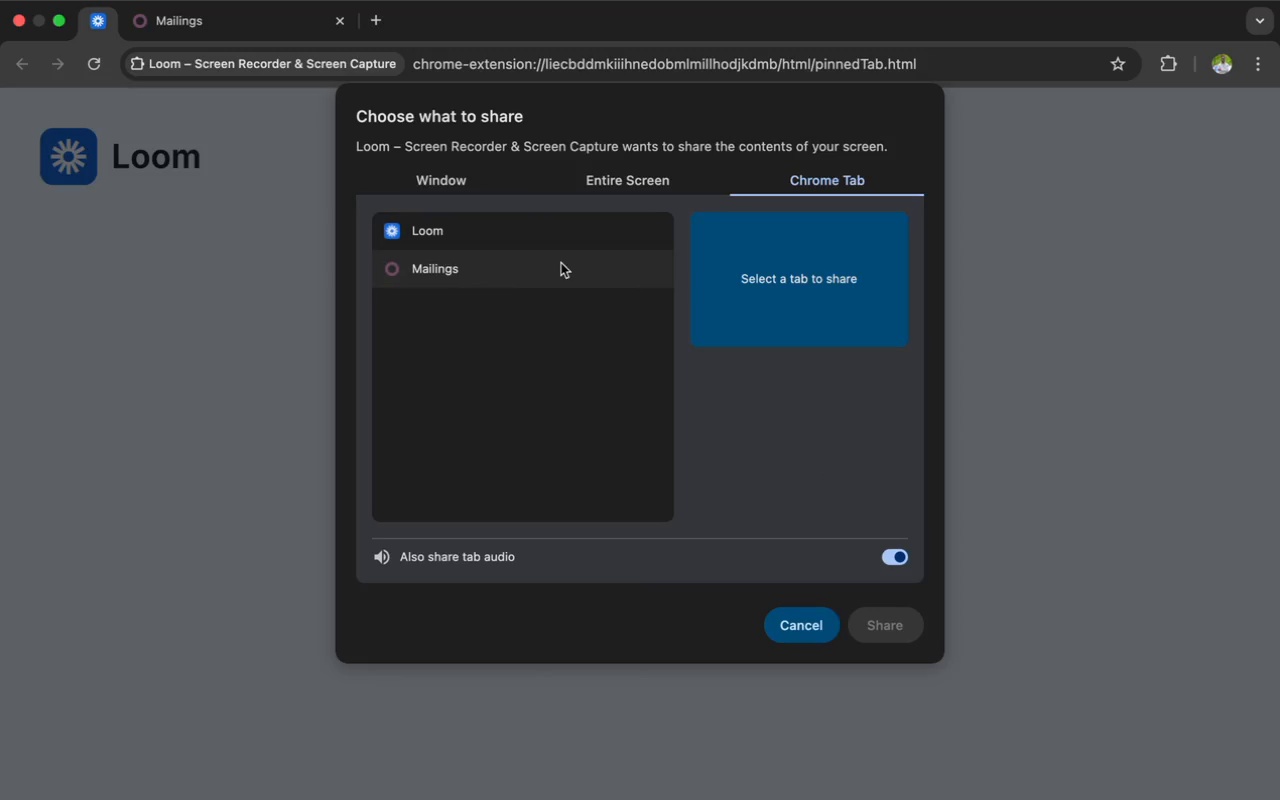 
left_click([538, 260])
 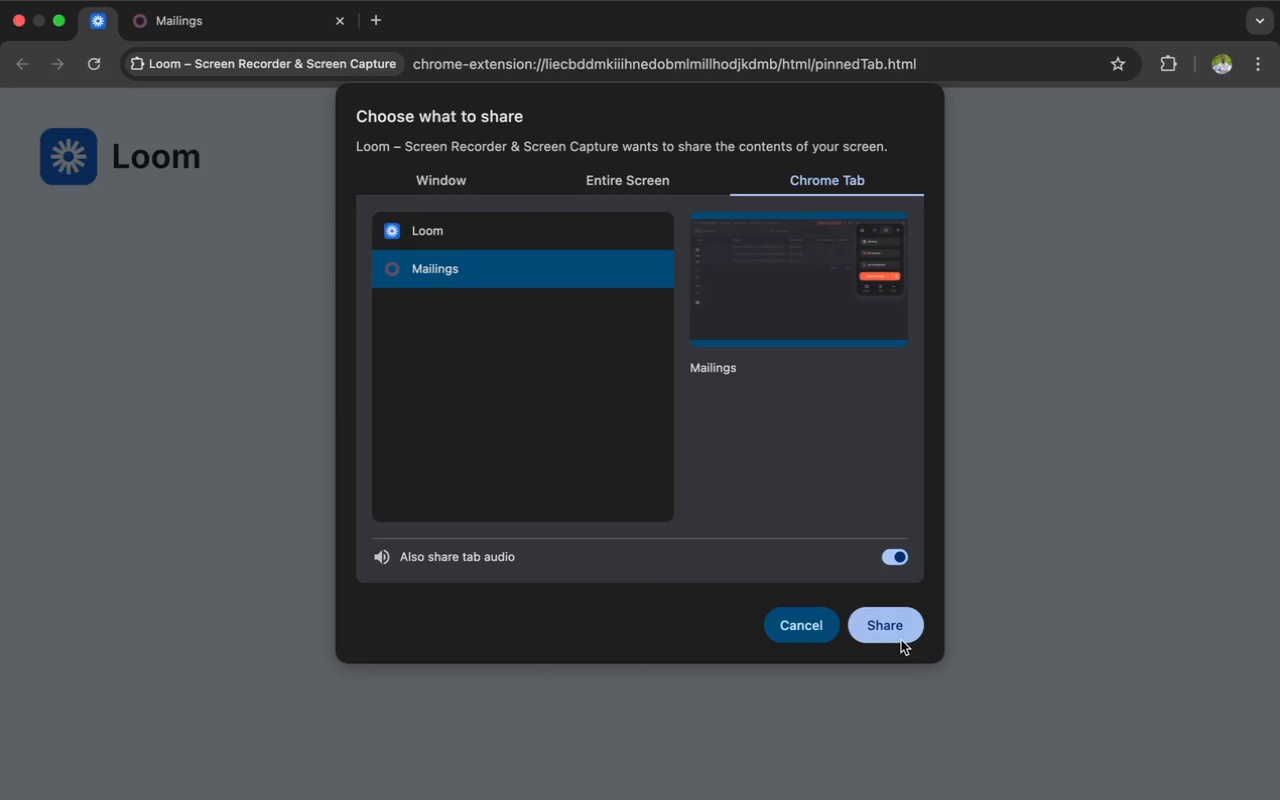 
left_click([882, 617])
 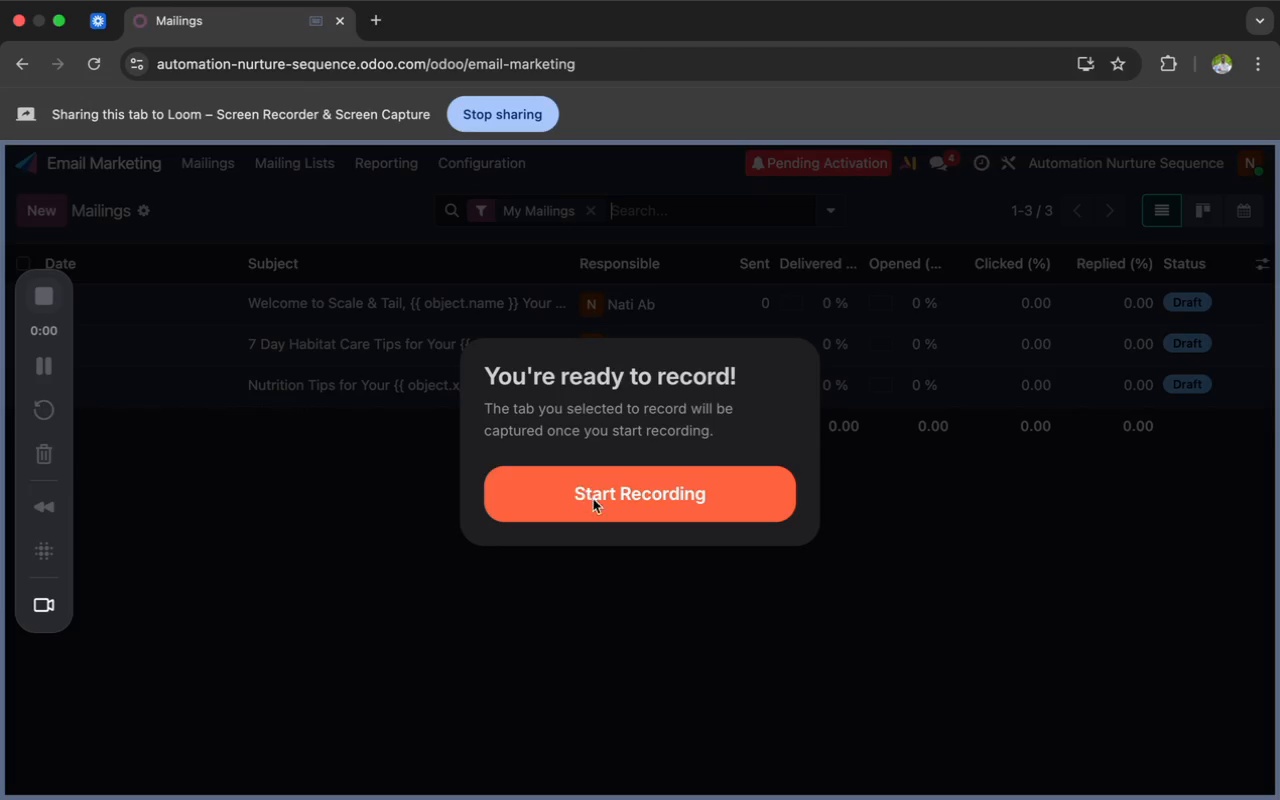 
left_click([593, 499])
 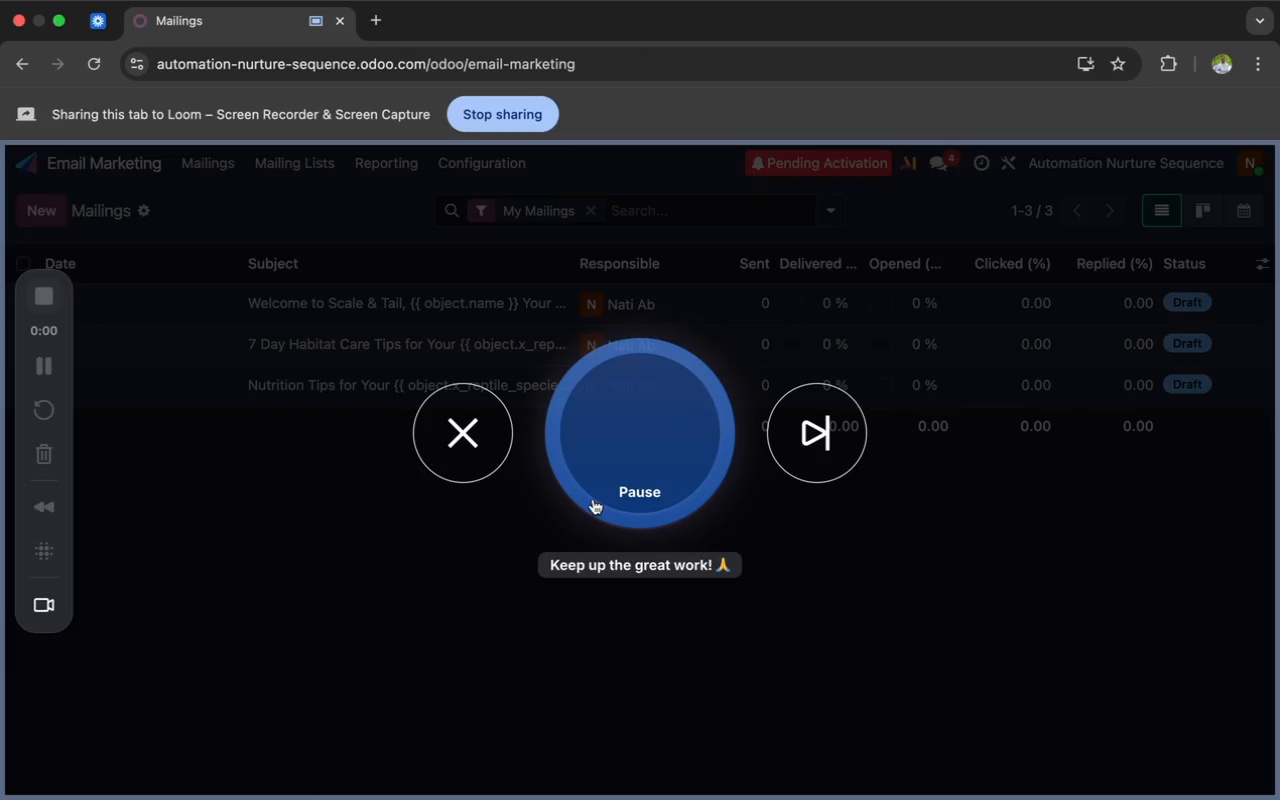 
wait(8.84)
 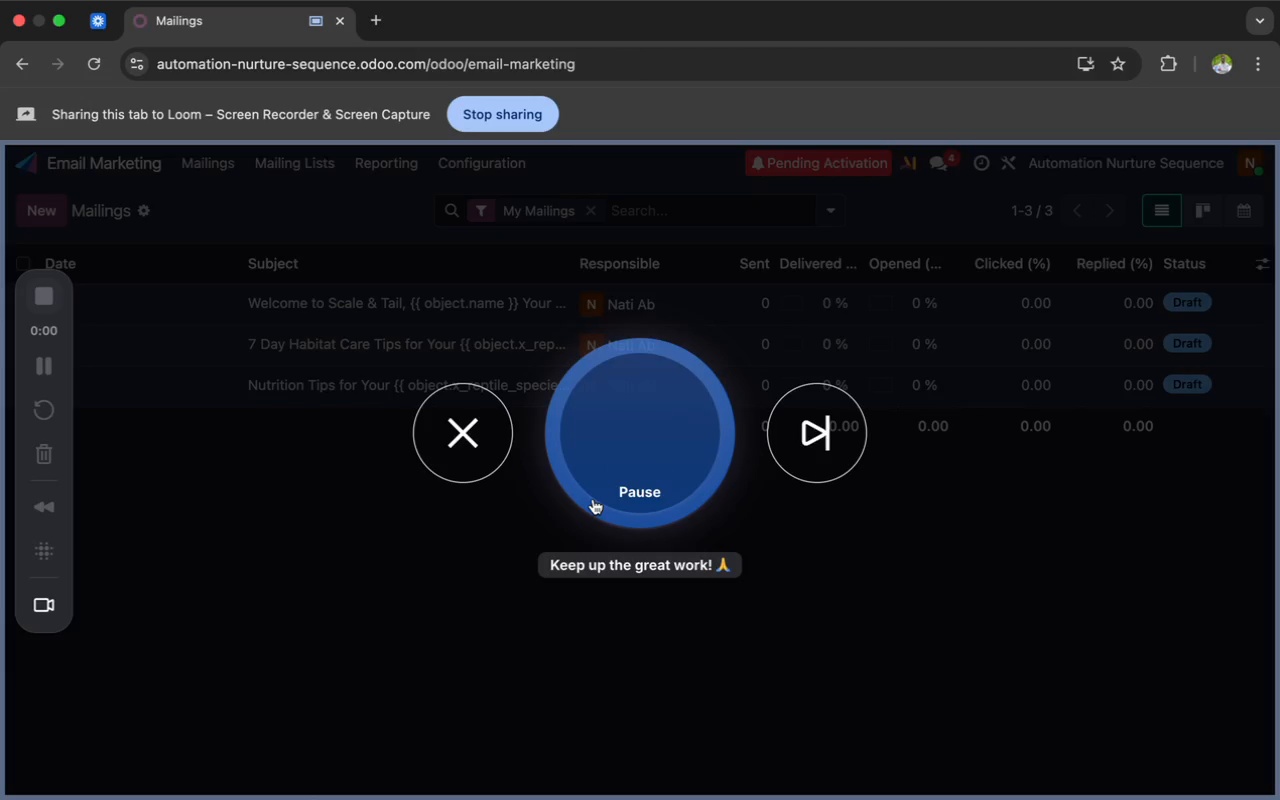 
left_click_drag(start_coordinate=[55, 276], to_coordinate=[44, 408])
 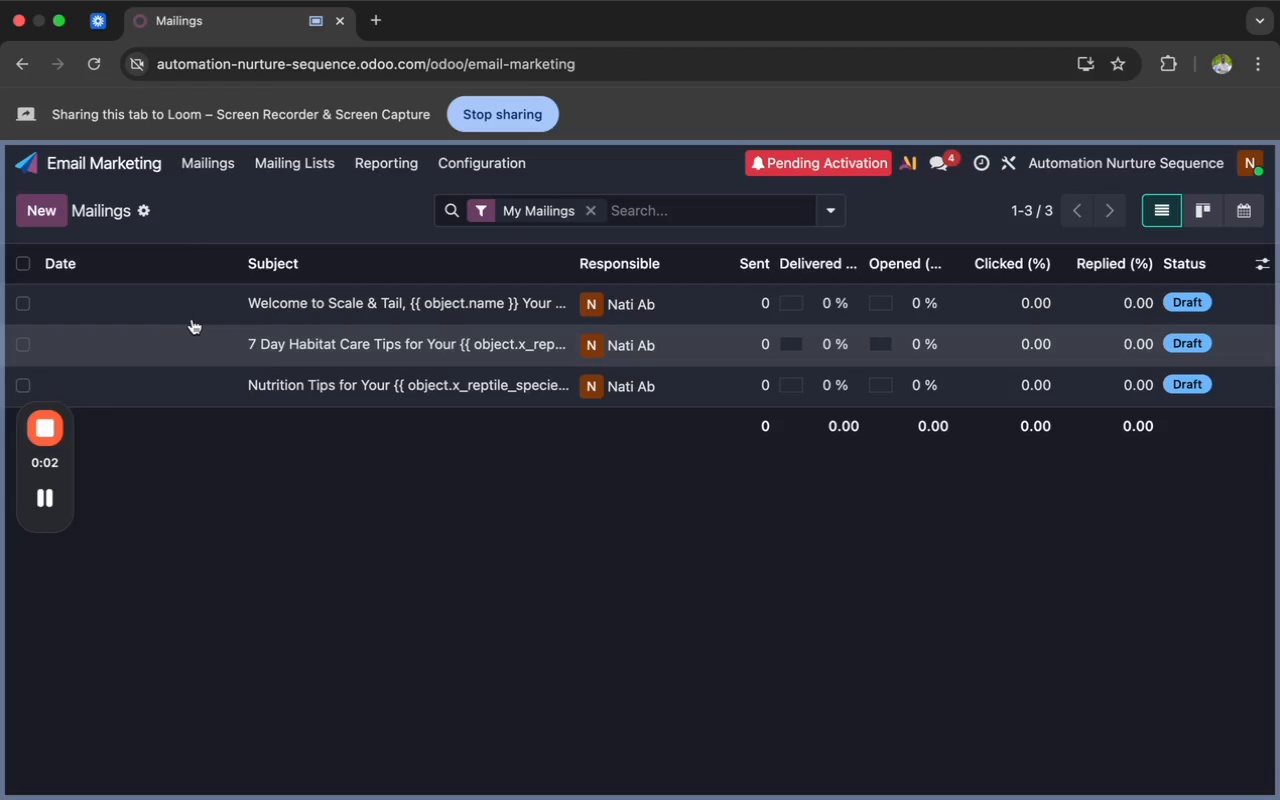 
left_click([193, 318])
 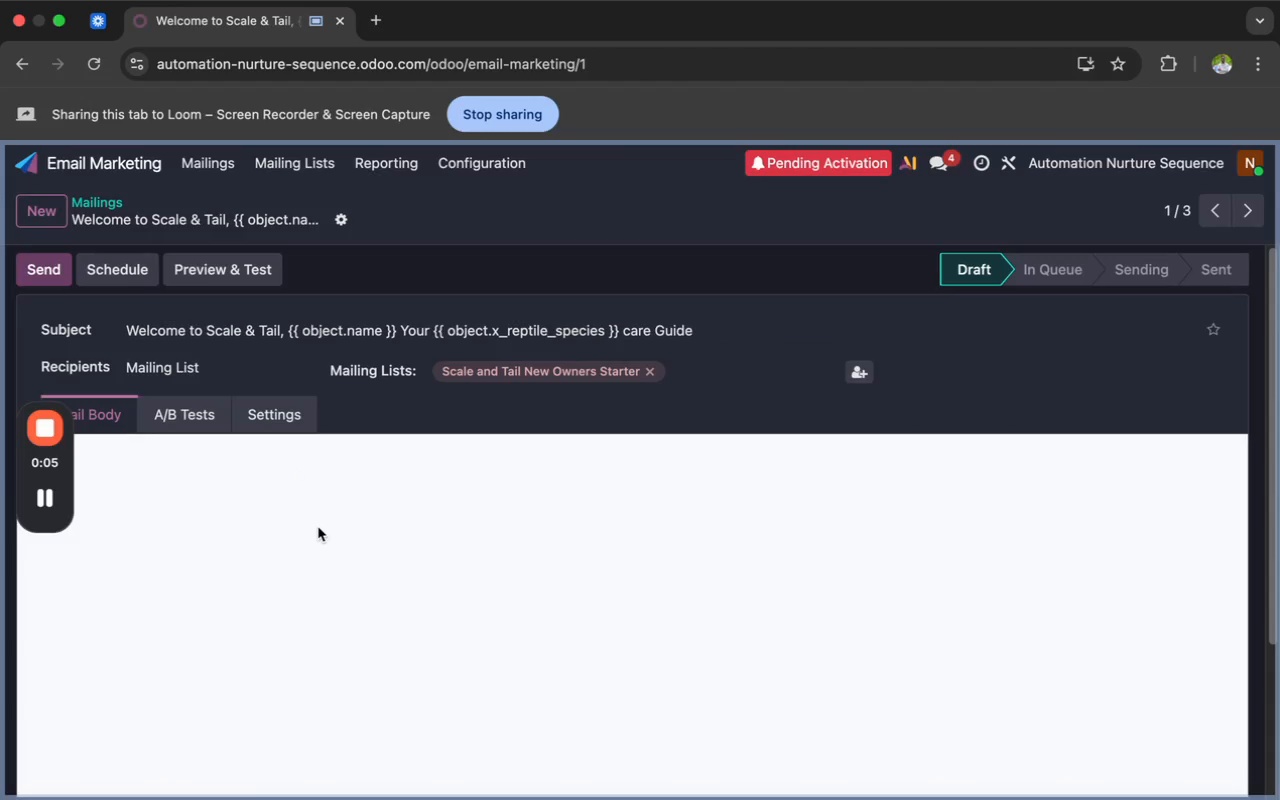 
scroll: coordinate [299, 489], scroll_direction: down, amount: 2.0
 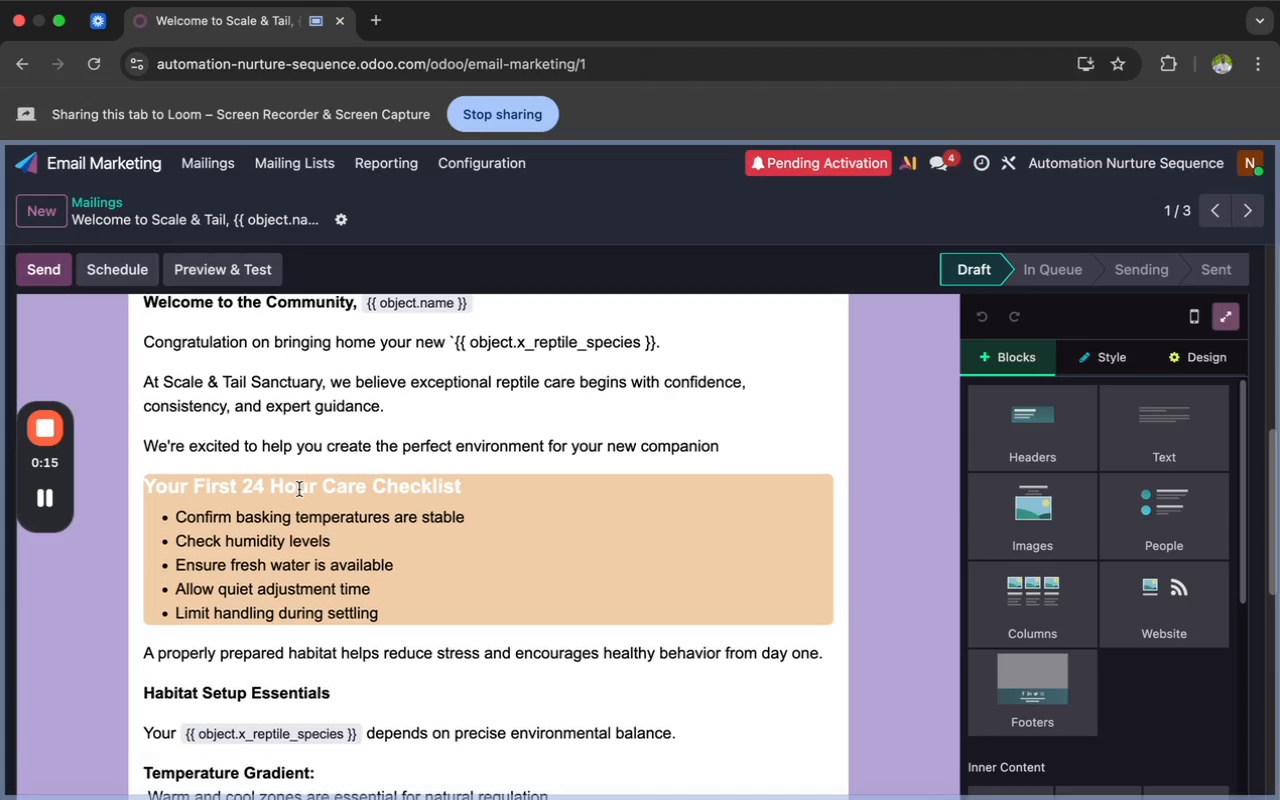 
left_click([121, 160])
 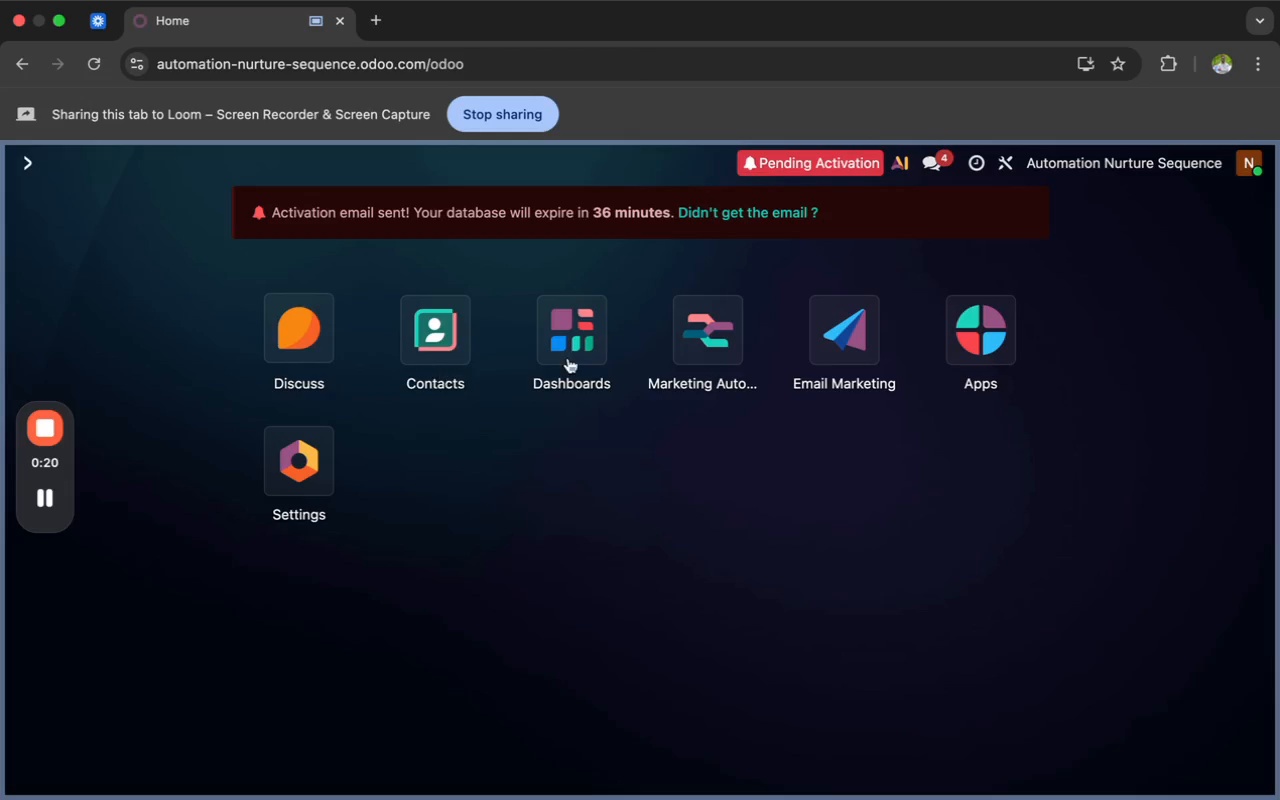 
left_click([720, 356])
 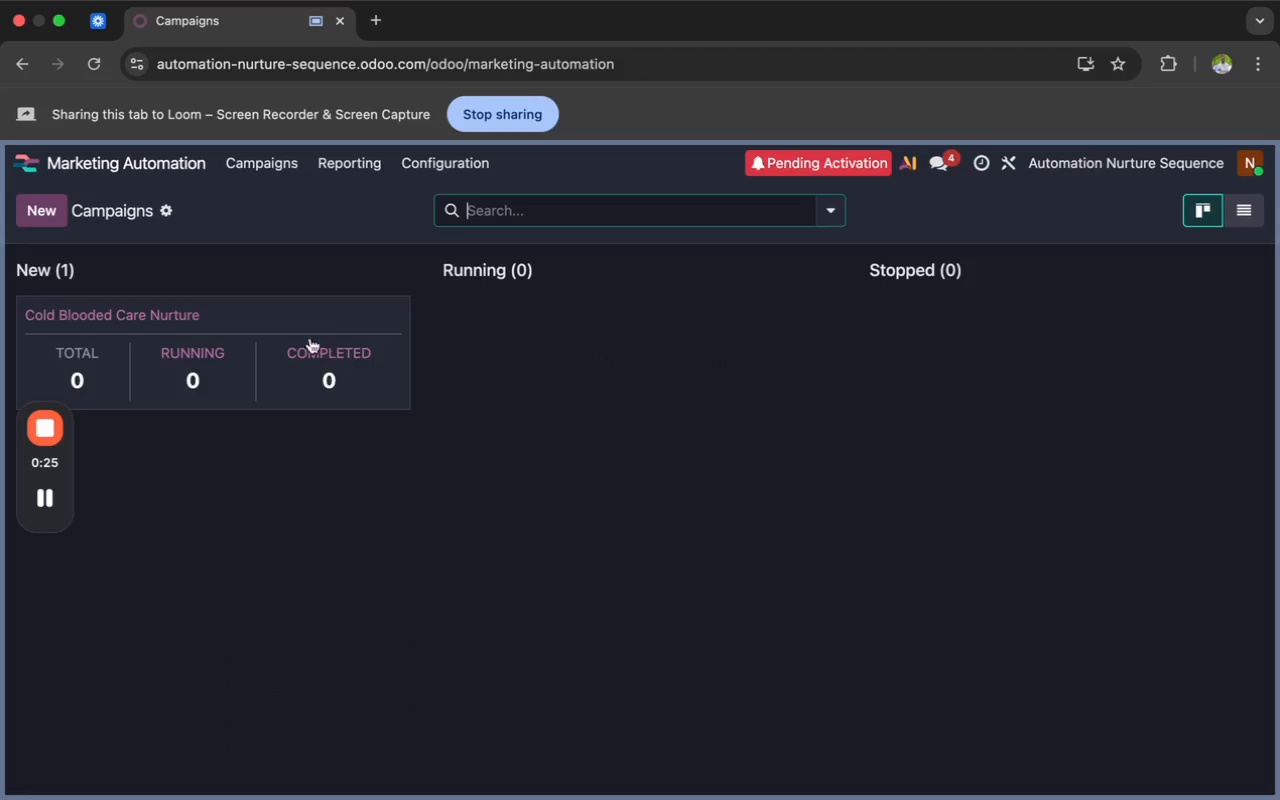 
left_click([271, 318])
 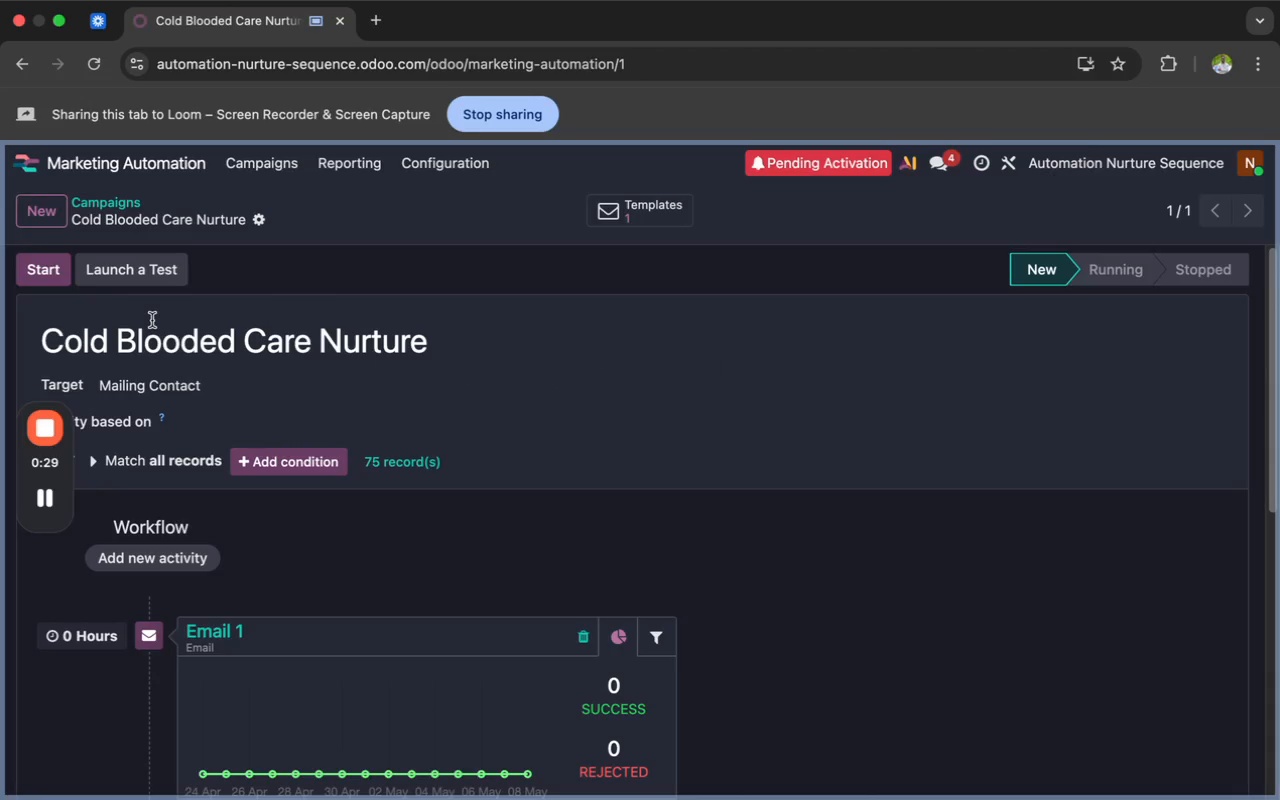 
scroll: coordinate [424, 568], scroll_direction: down, amount: 10.0
 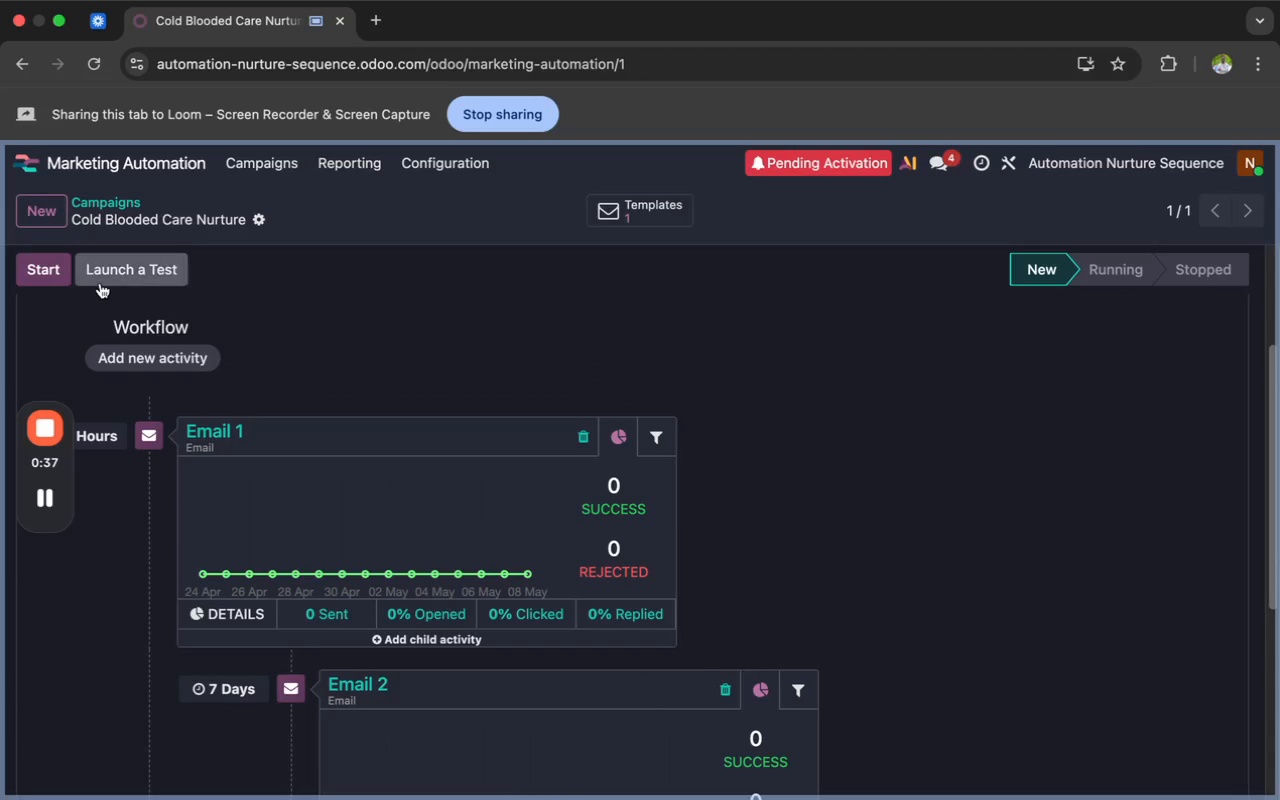 
left_click([110, 282])
 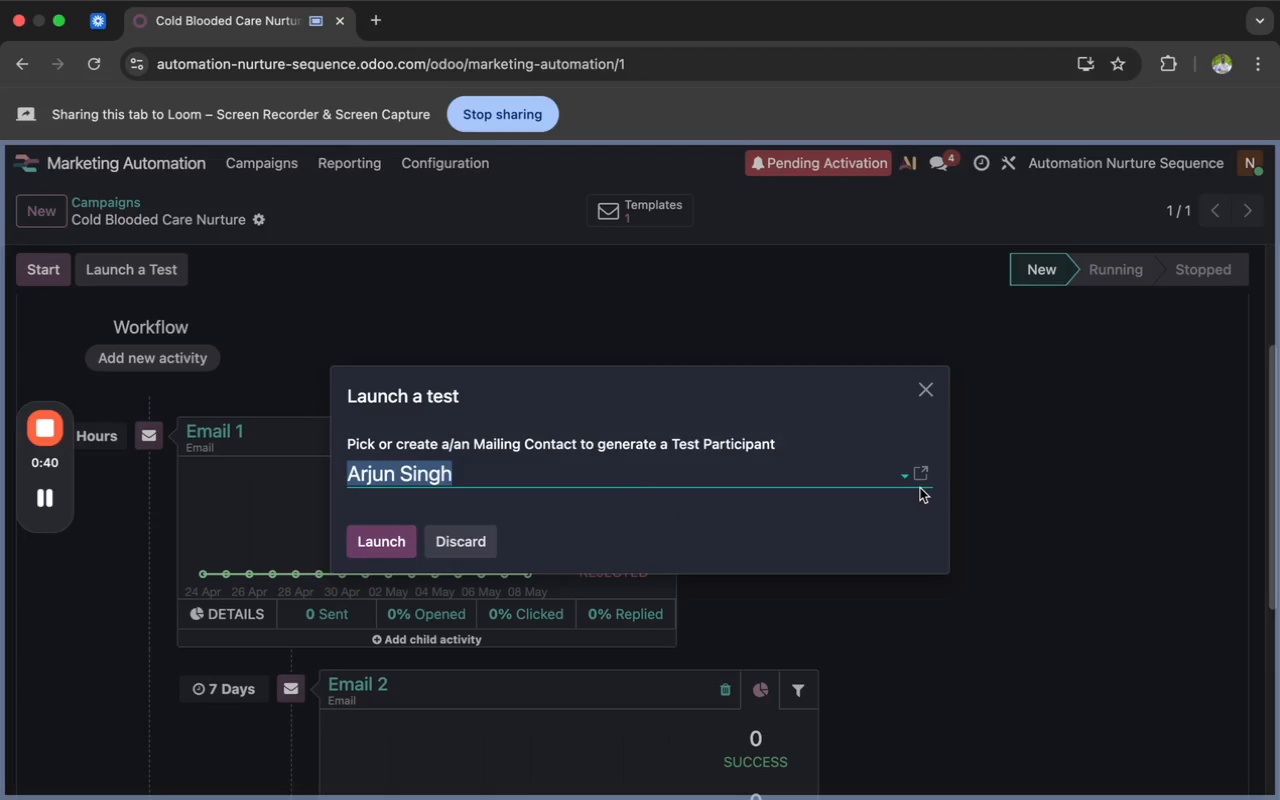 
left_click([908, 480])
 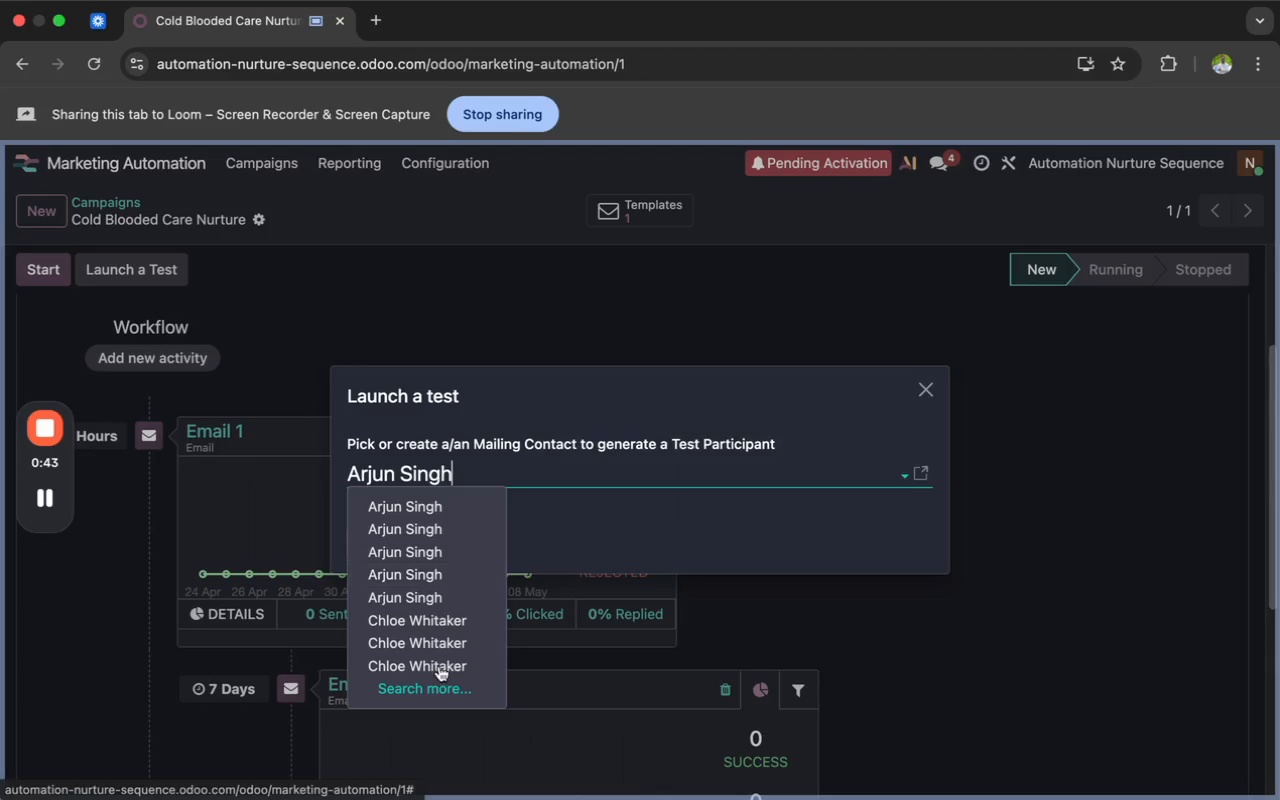 
left_click([435, 683])
 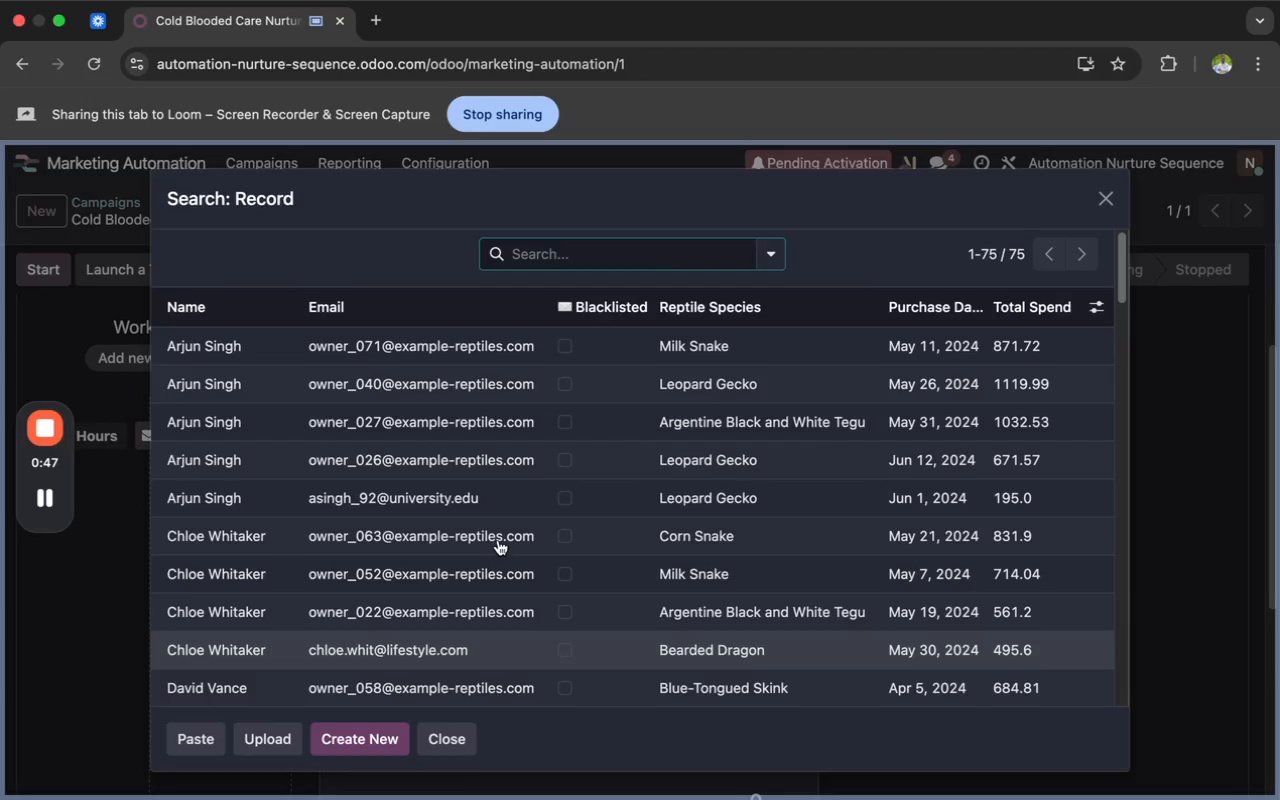 
left_click([498, 539])
 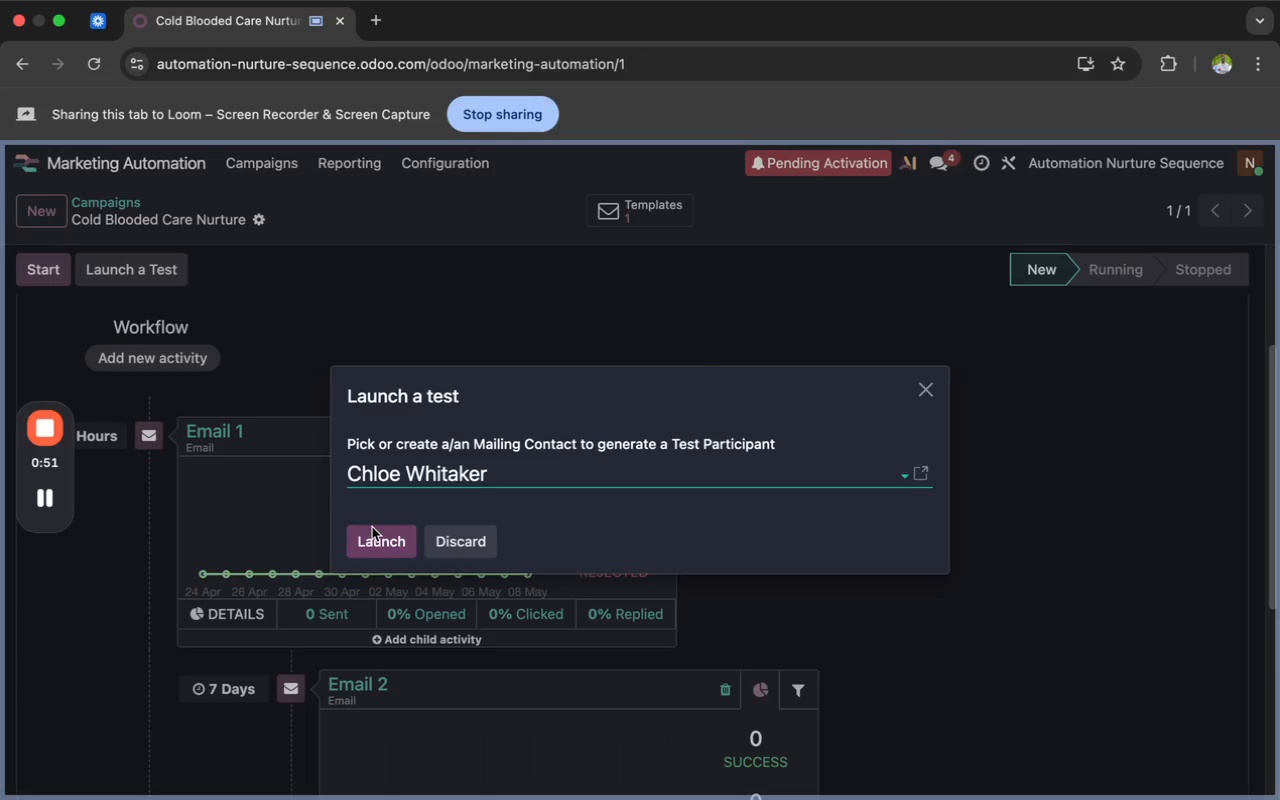 
left_click([370, 538])
 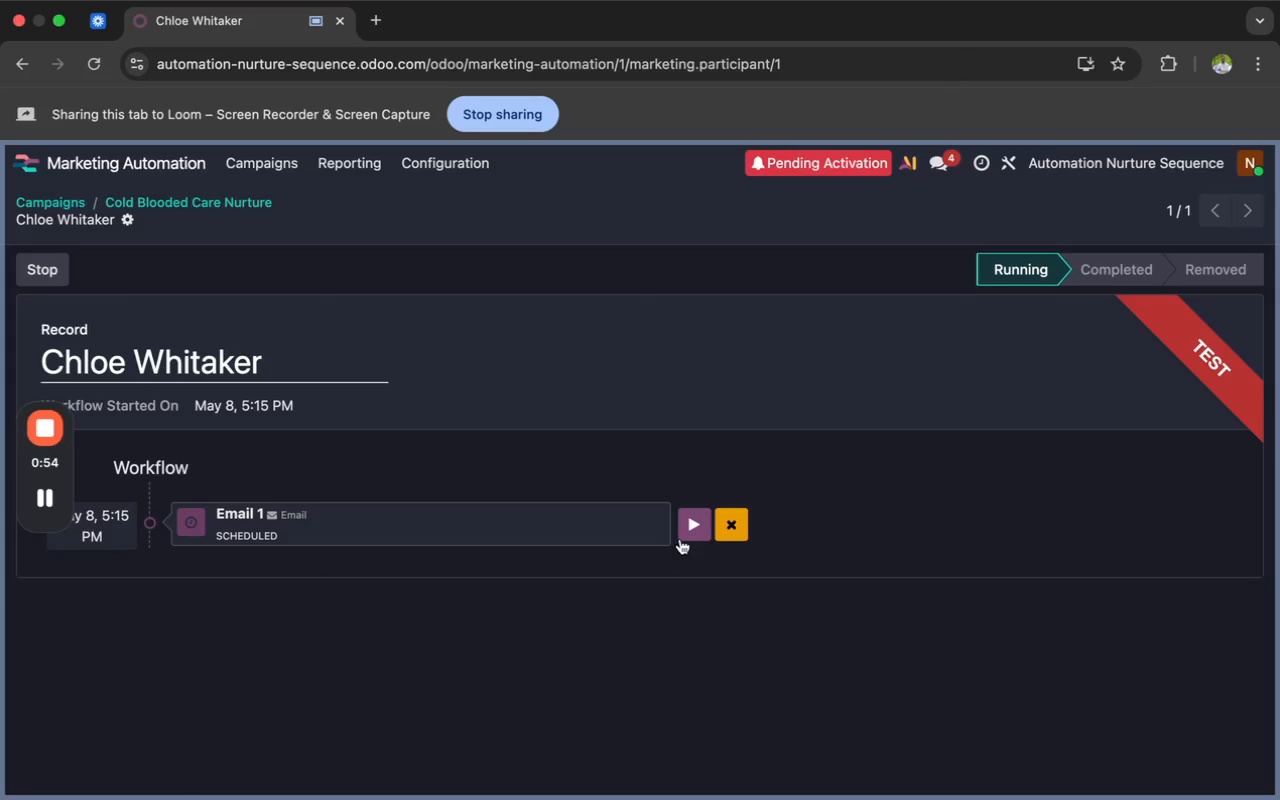 
left_click([685, 535])
 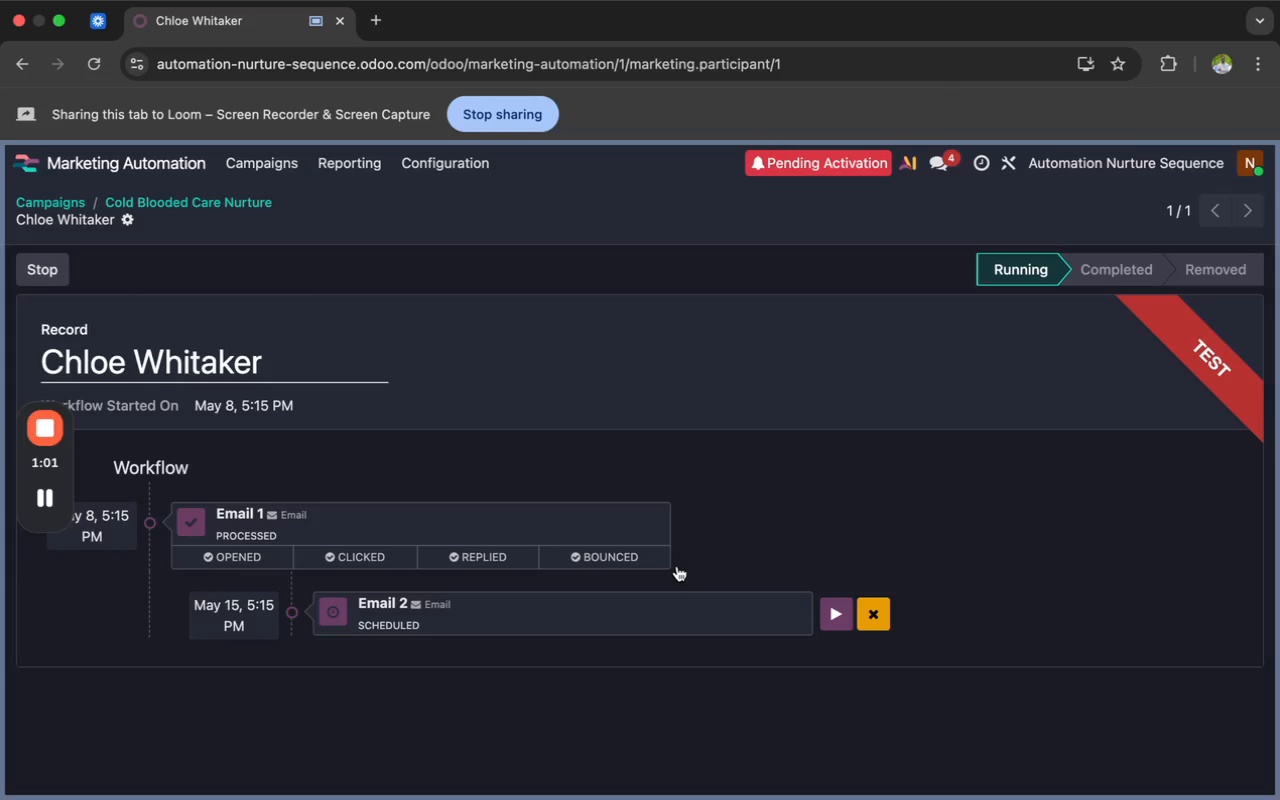 
wait(7.86)
 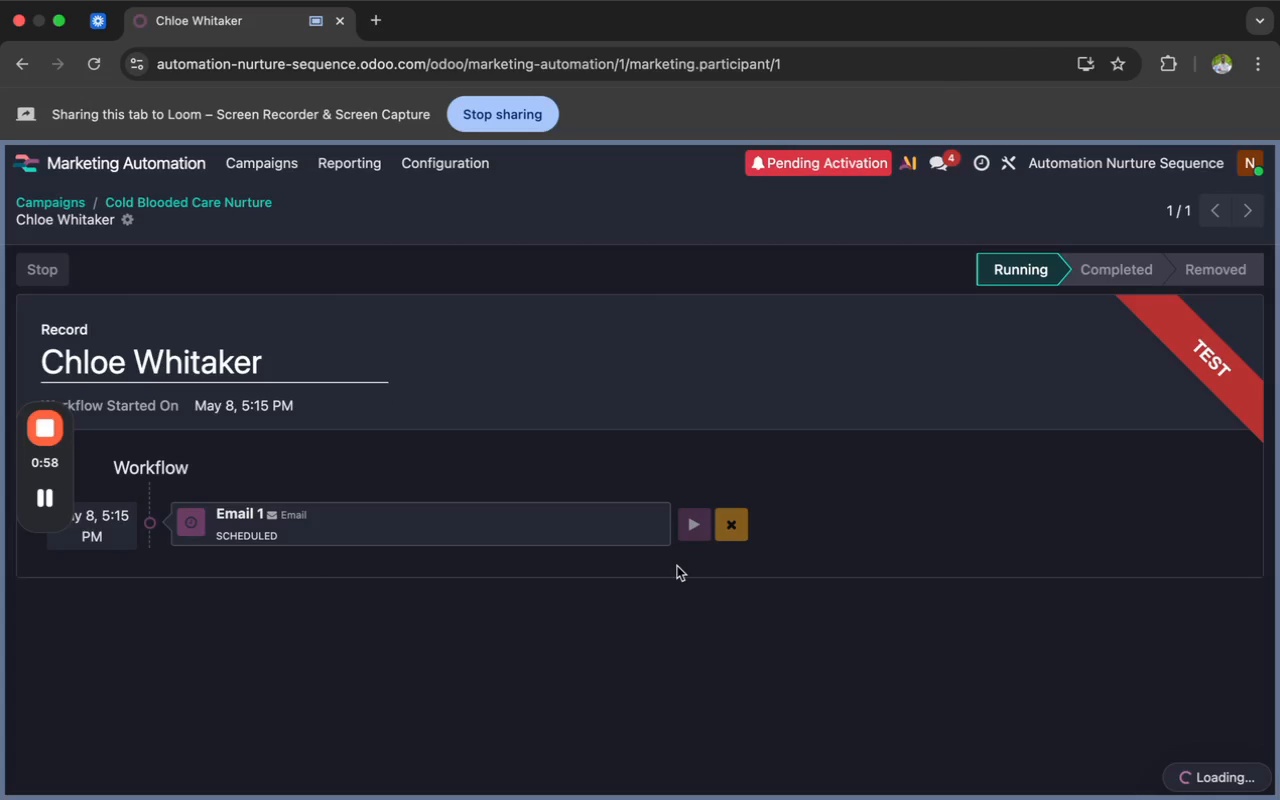 
left_click([838, 628])
 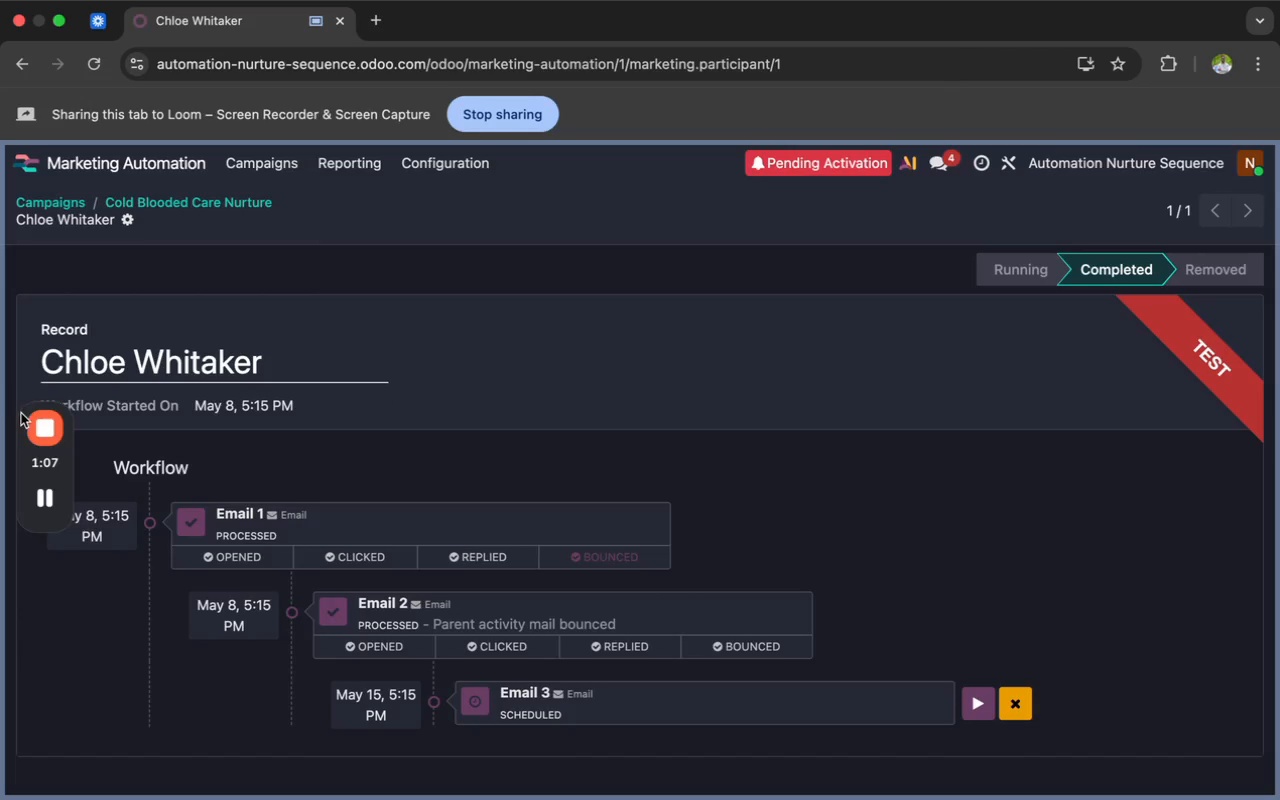 
left_click([37, 432])
 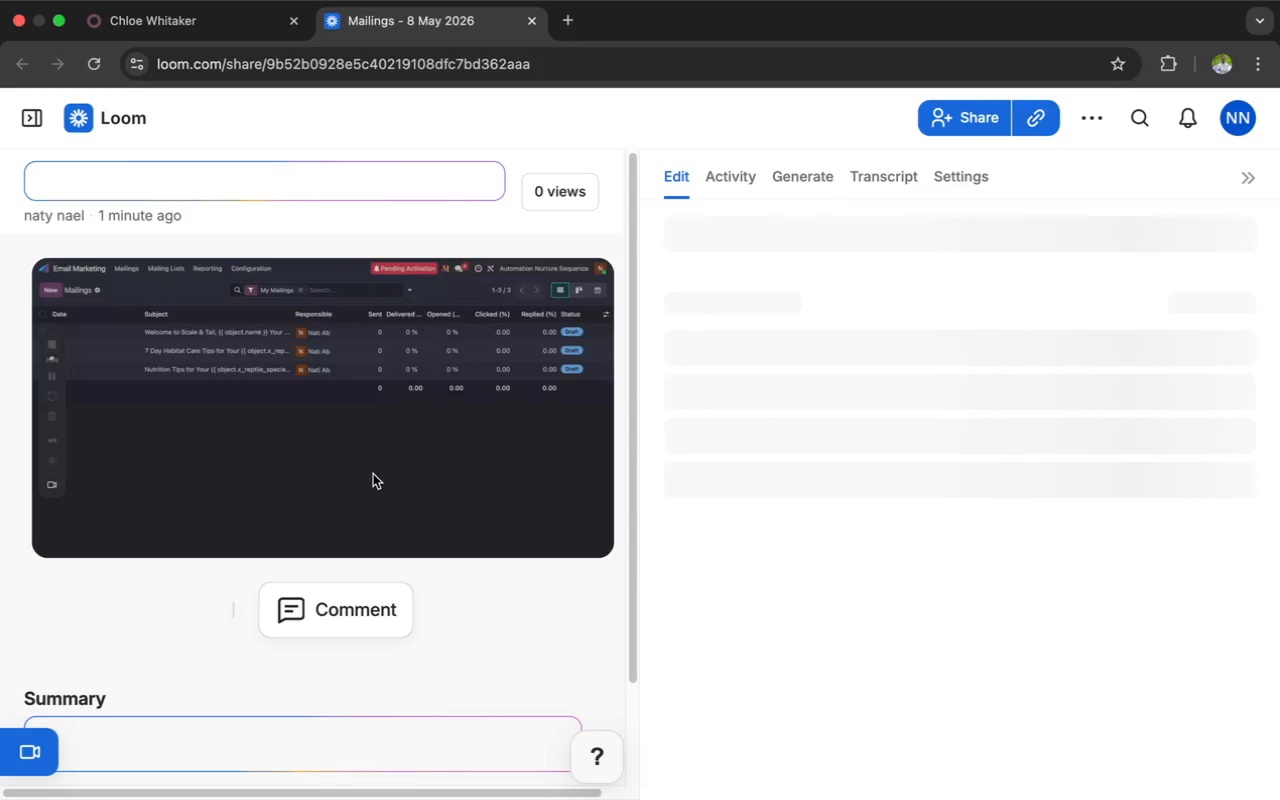 
wait(24.98)
 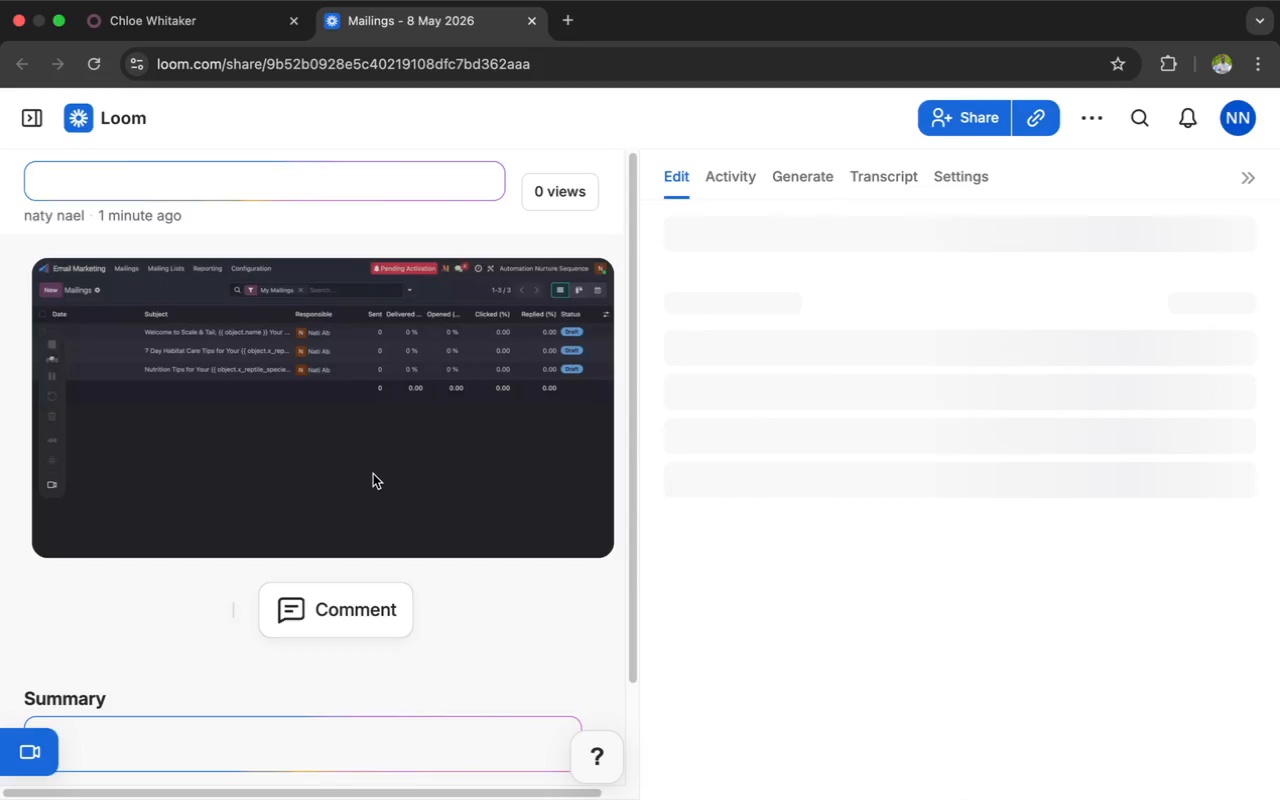 
left_click([1086, 122])
 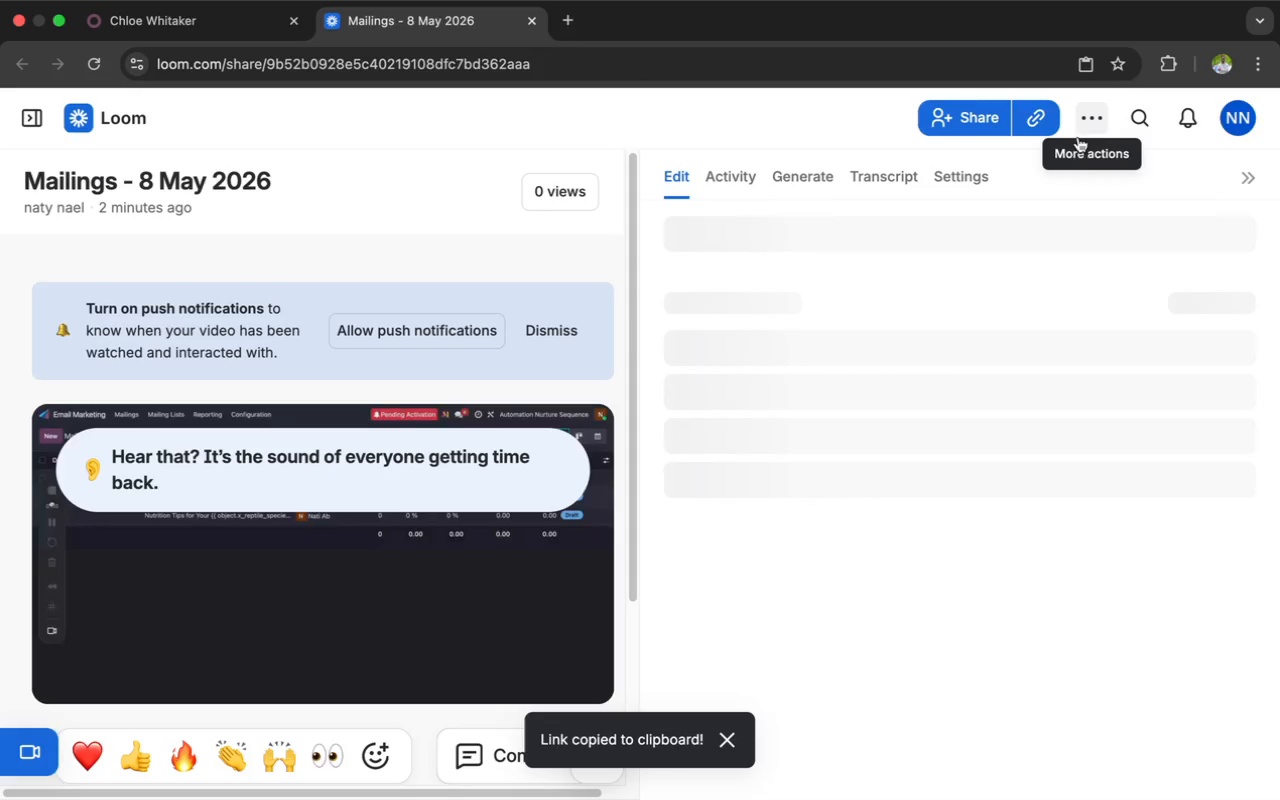 
mouse_move([1003, 350])
 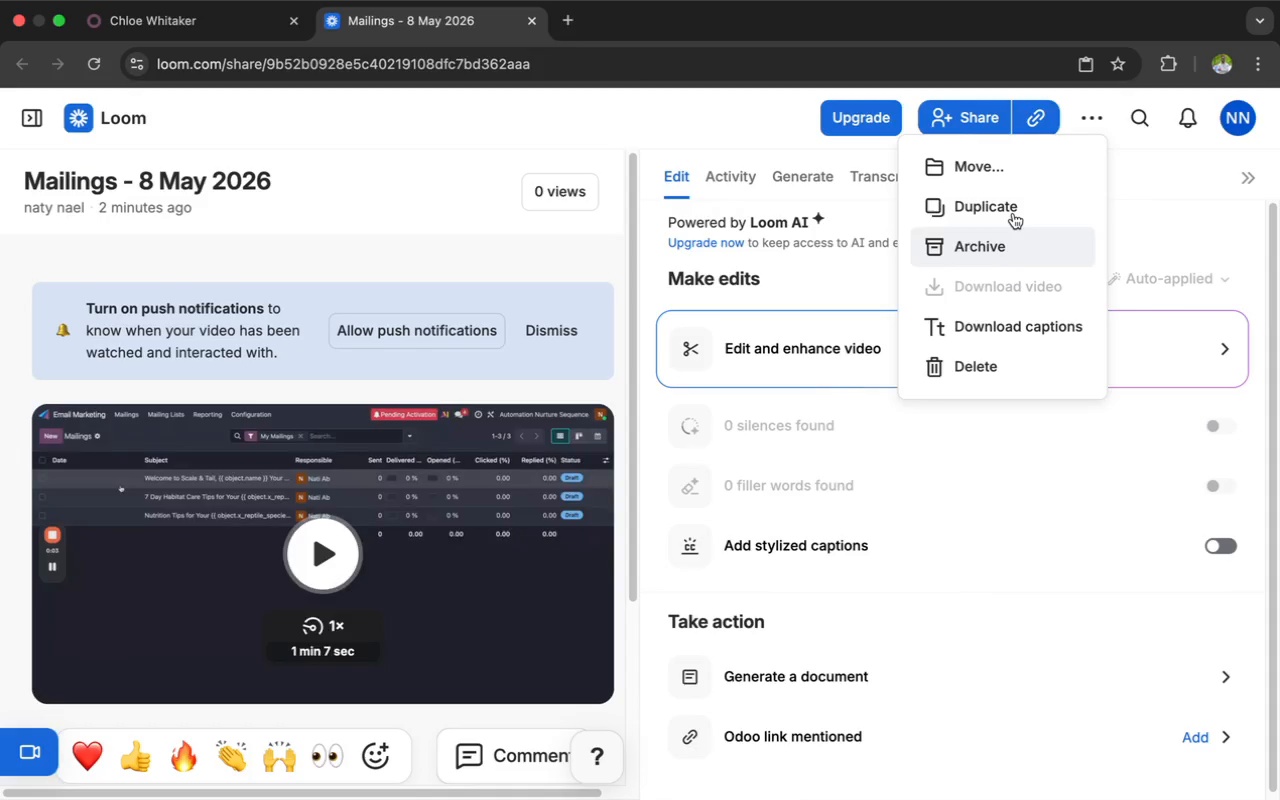 
left_click([1013, 212])
 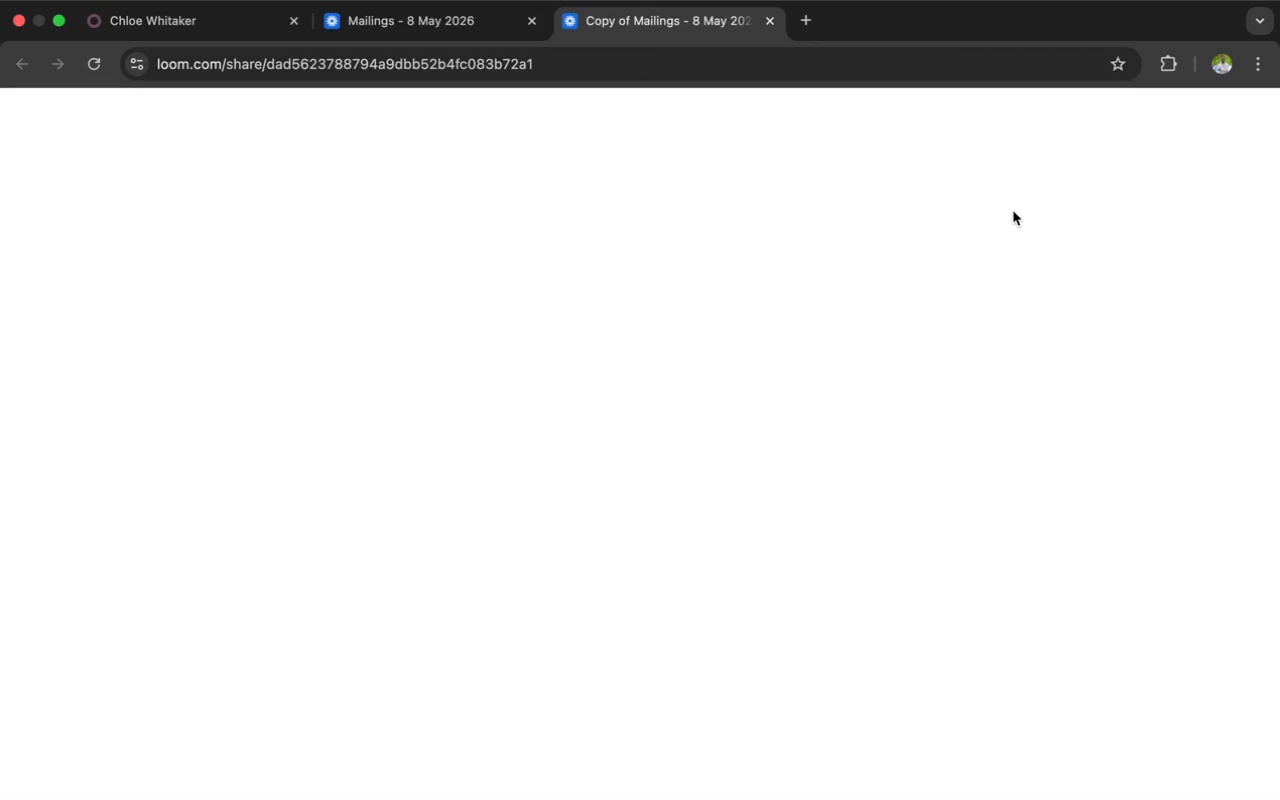 
wait(13.63)
 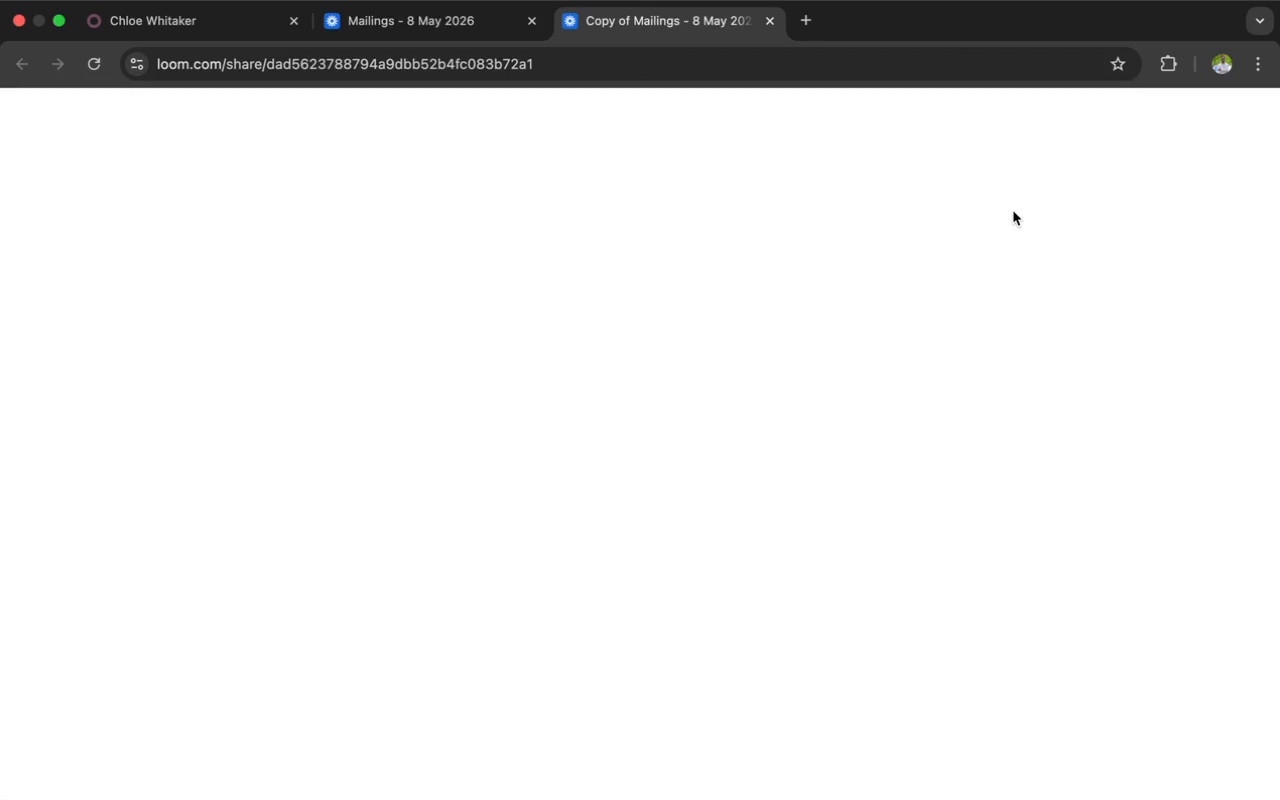 
left_click([373, 178])
 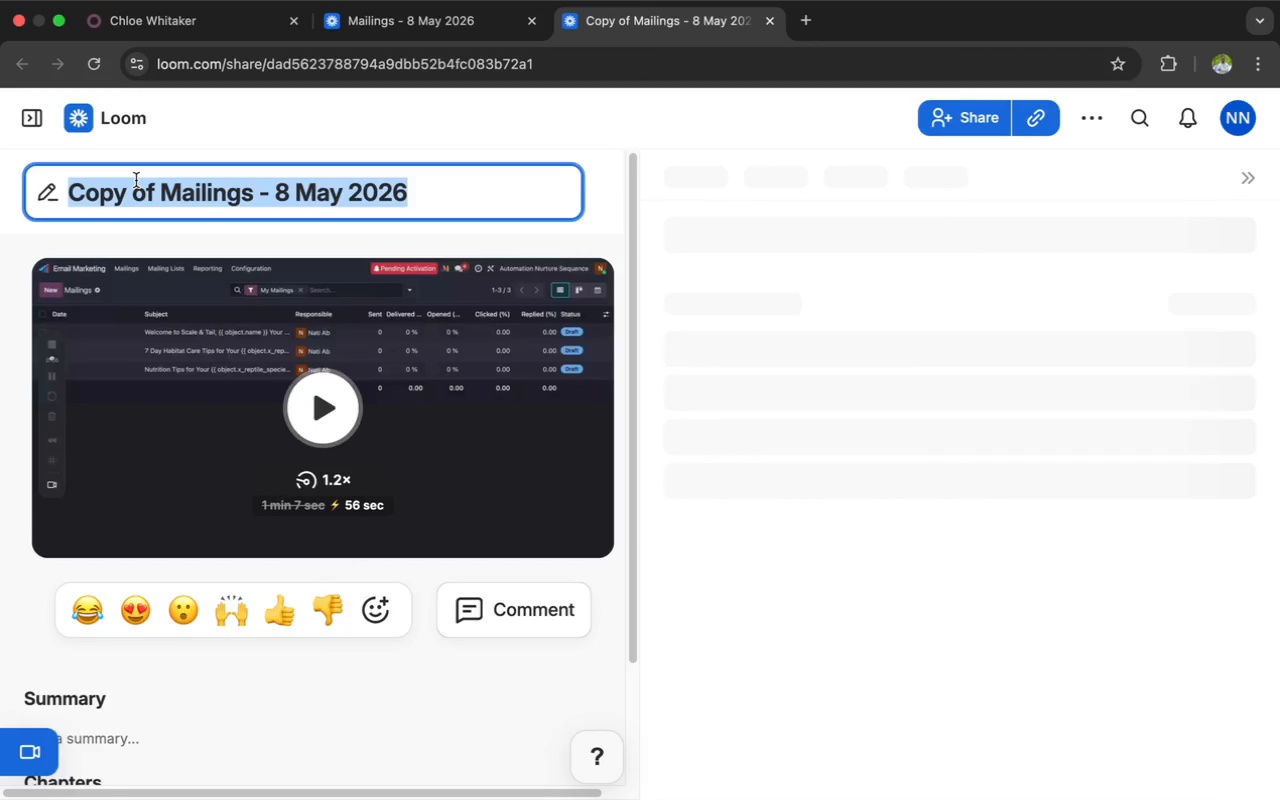 
left_click([135, 184])
 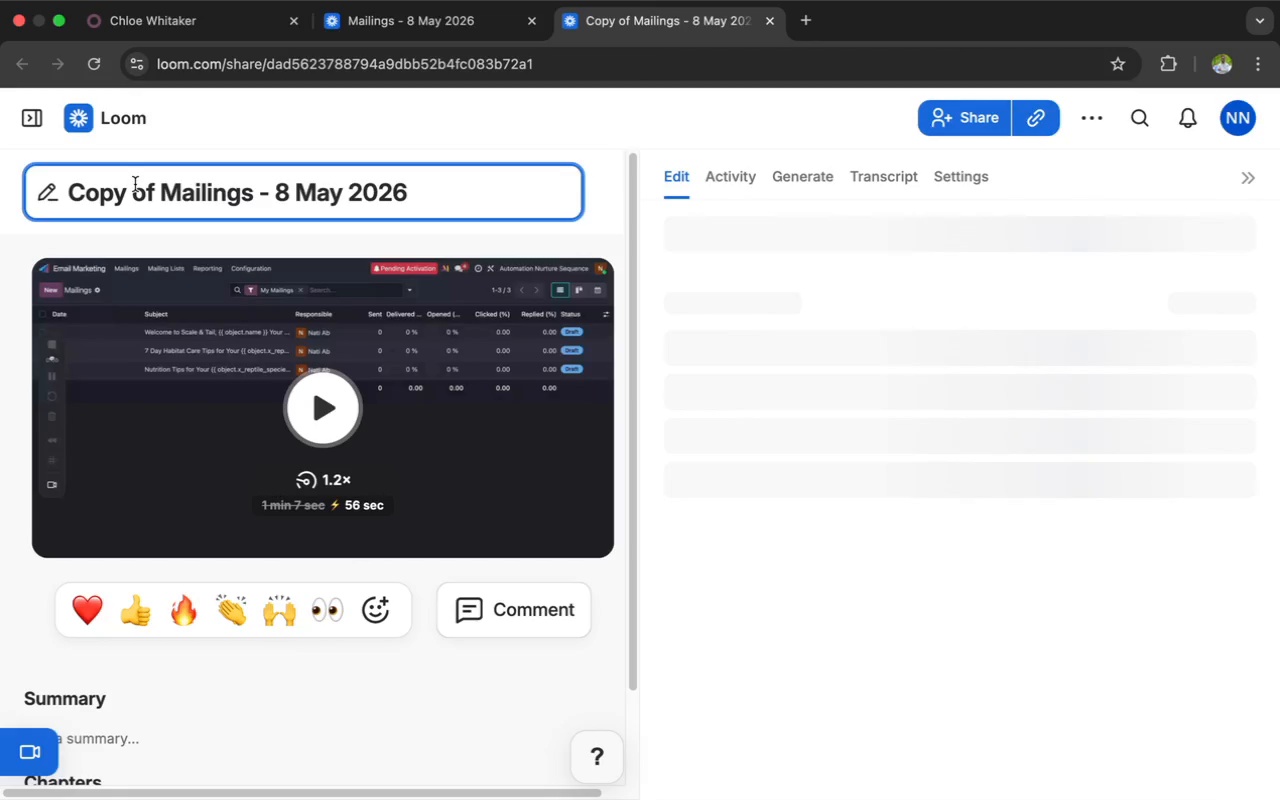 
key(Backspace)
key(Backspace)
key(Backspace)
key(Backspace)
key(Backspace)
type(rep)
 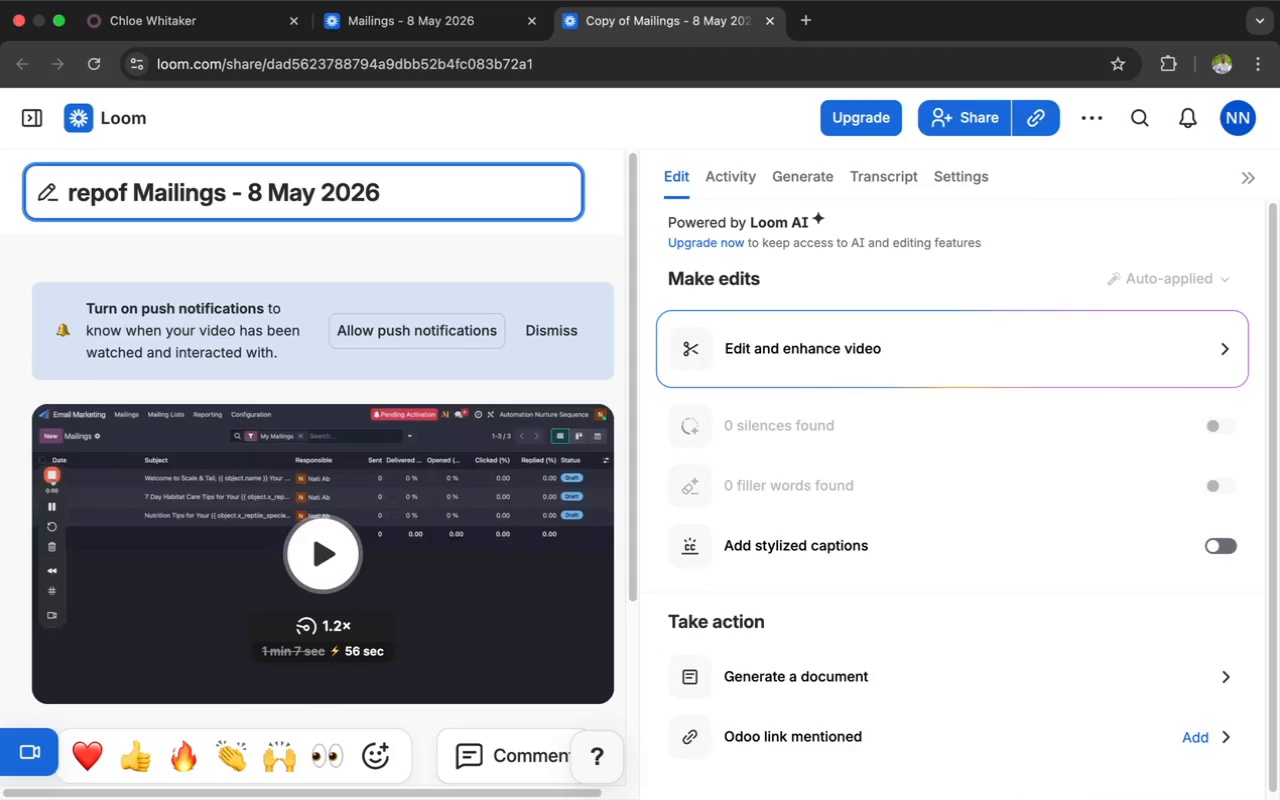 